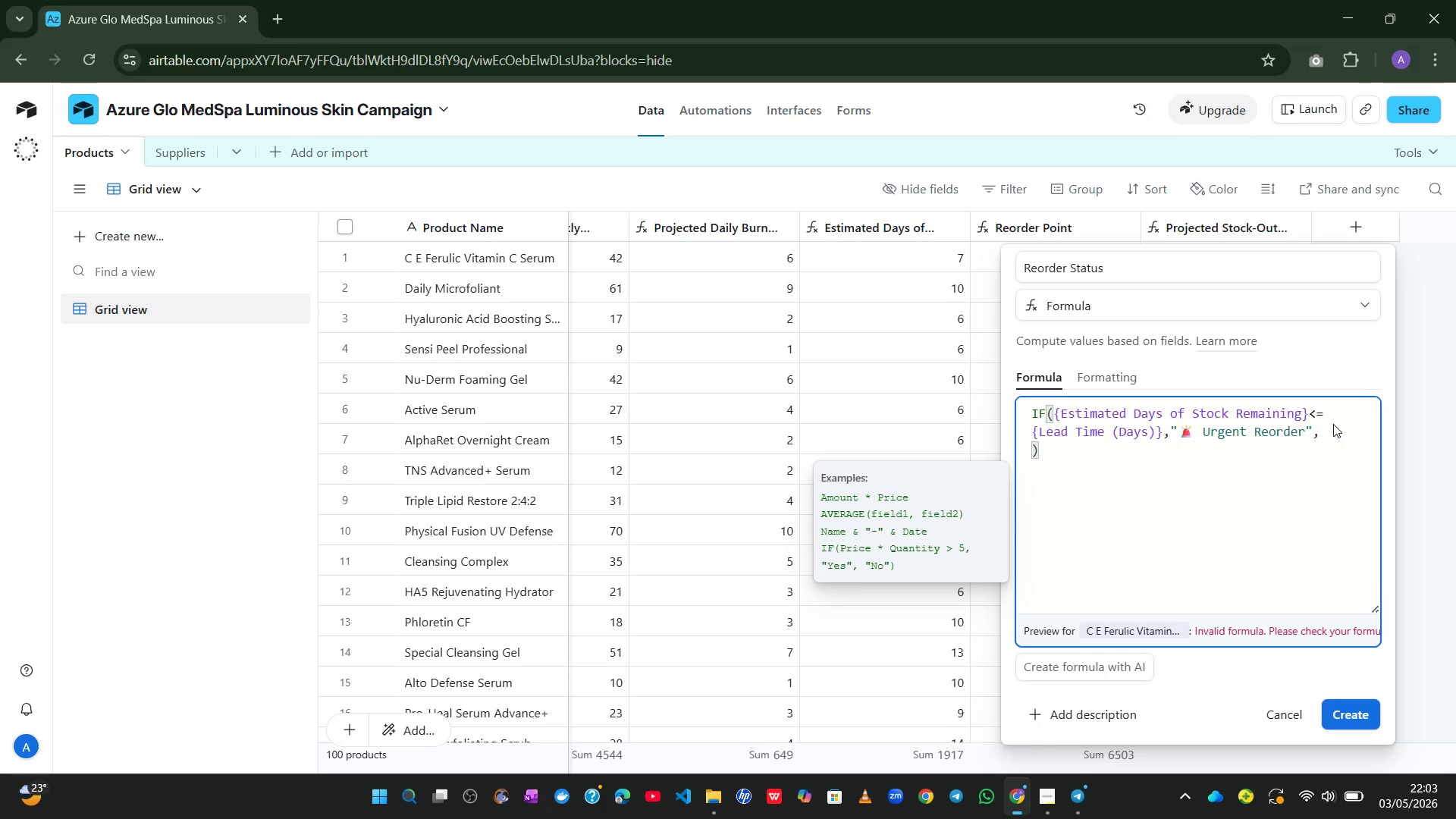 
key(Enter)
 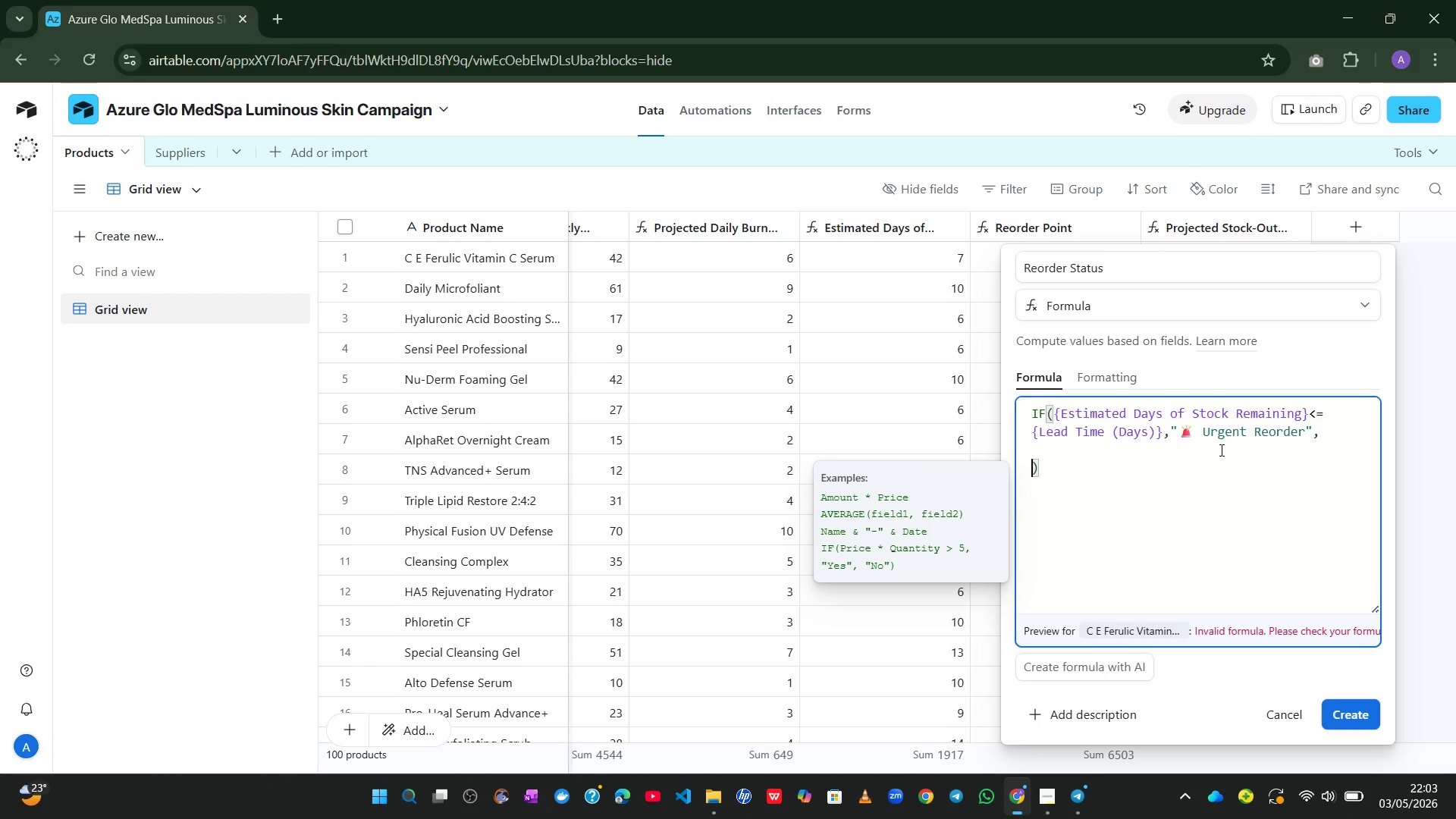 
left_click([1203, 457])
 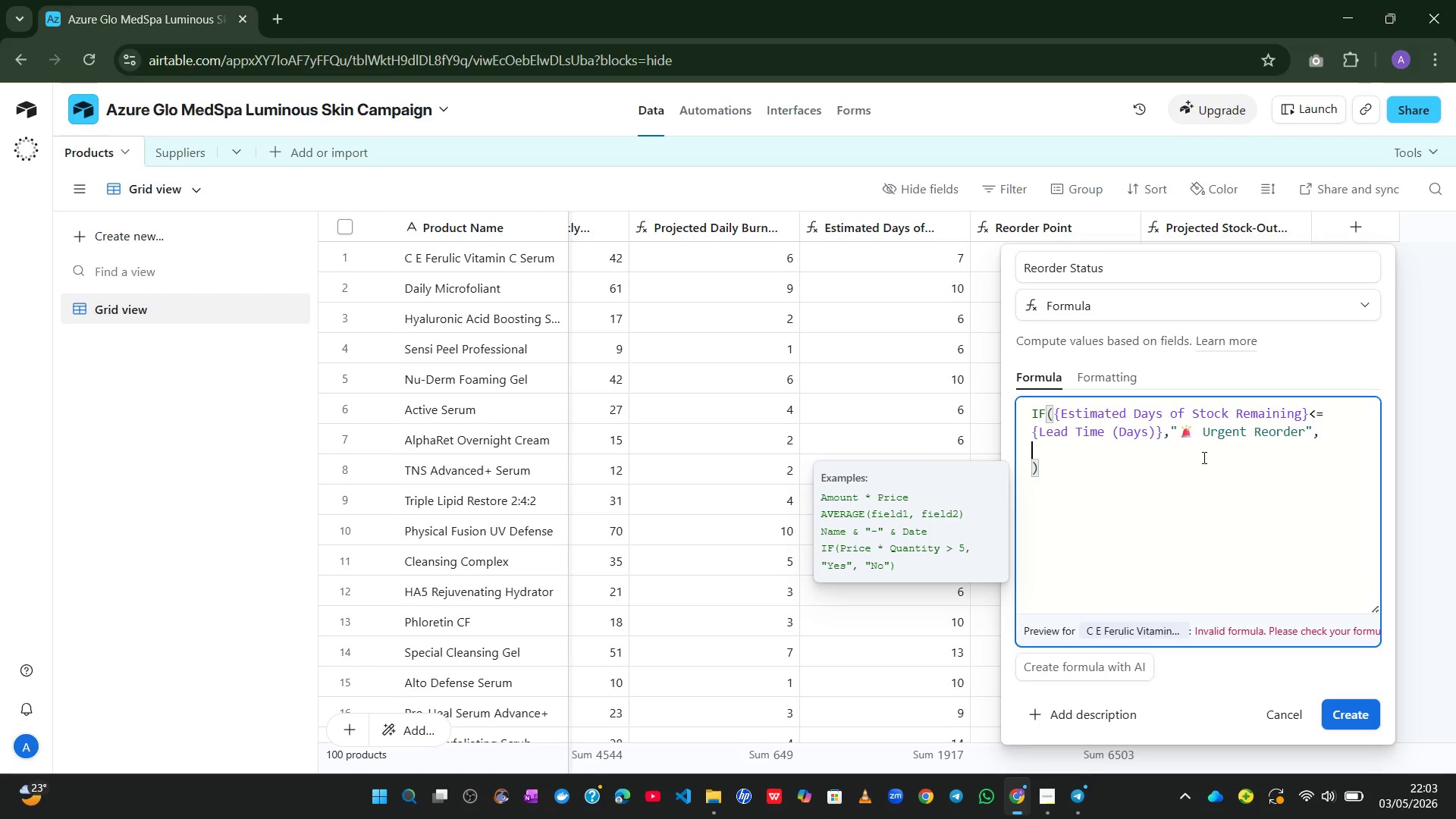 
type(ID)
key(Backspace)
type(F)
key(Tab)
 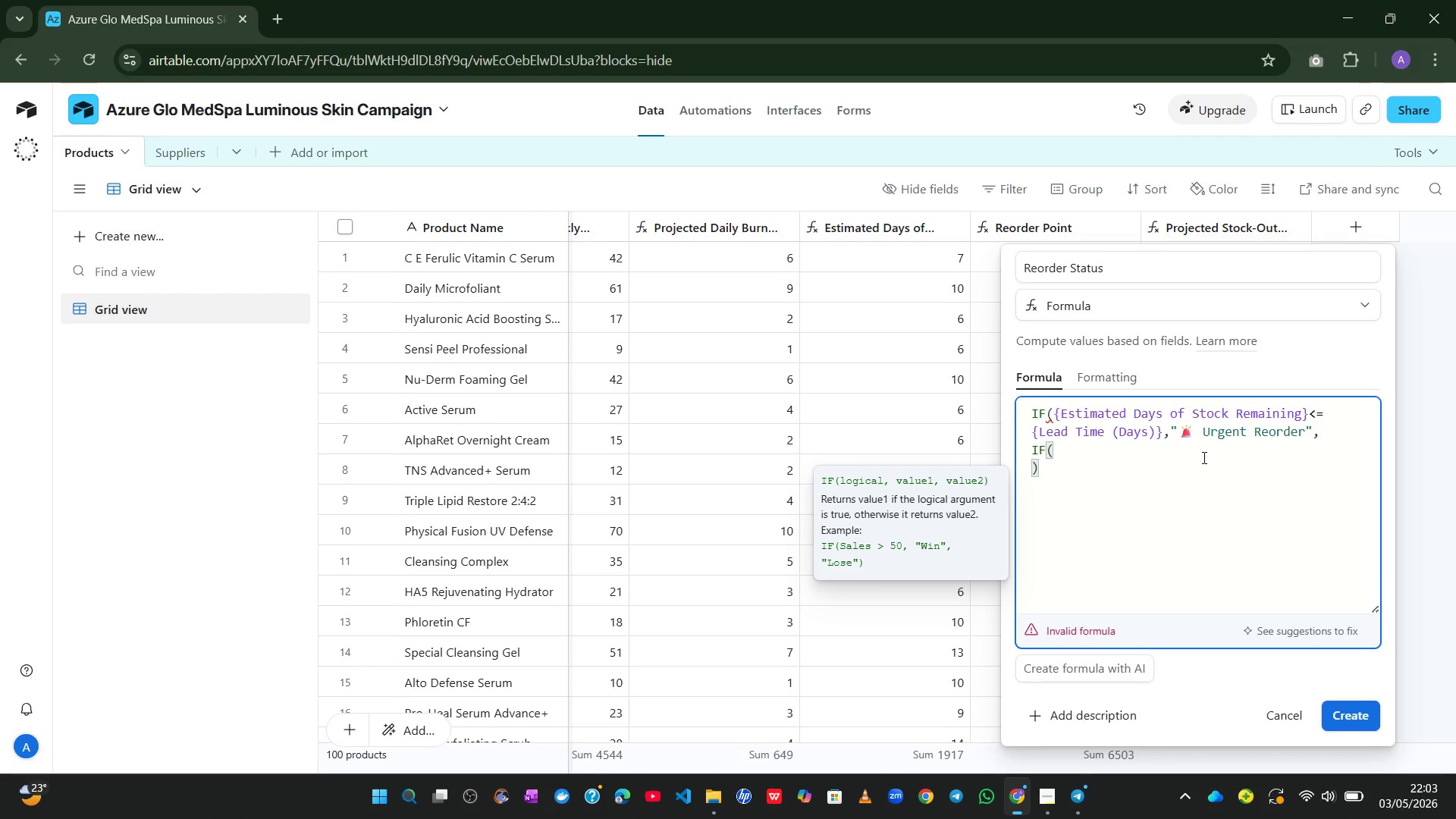 
wait(8.8)
 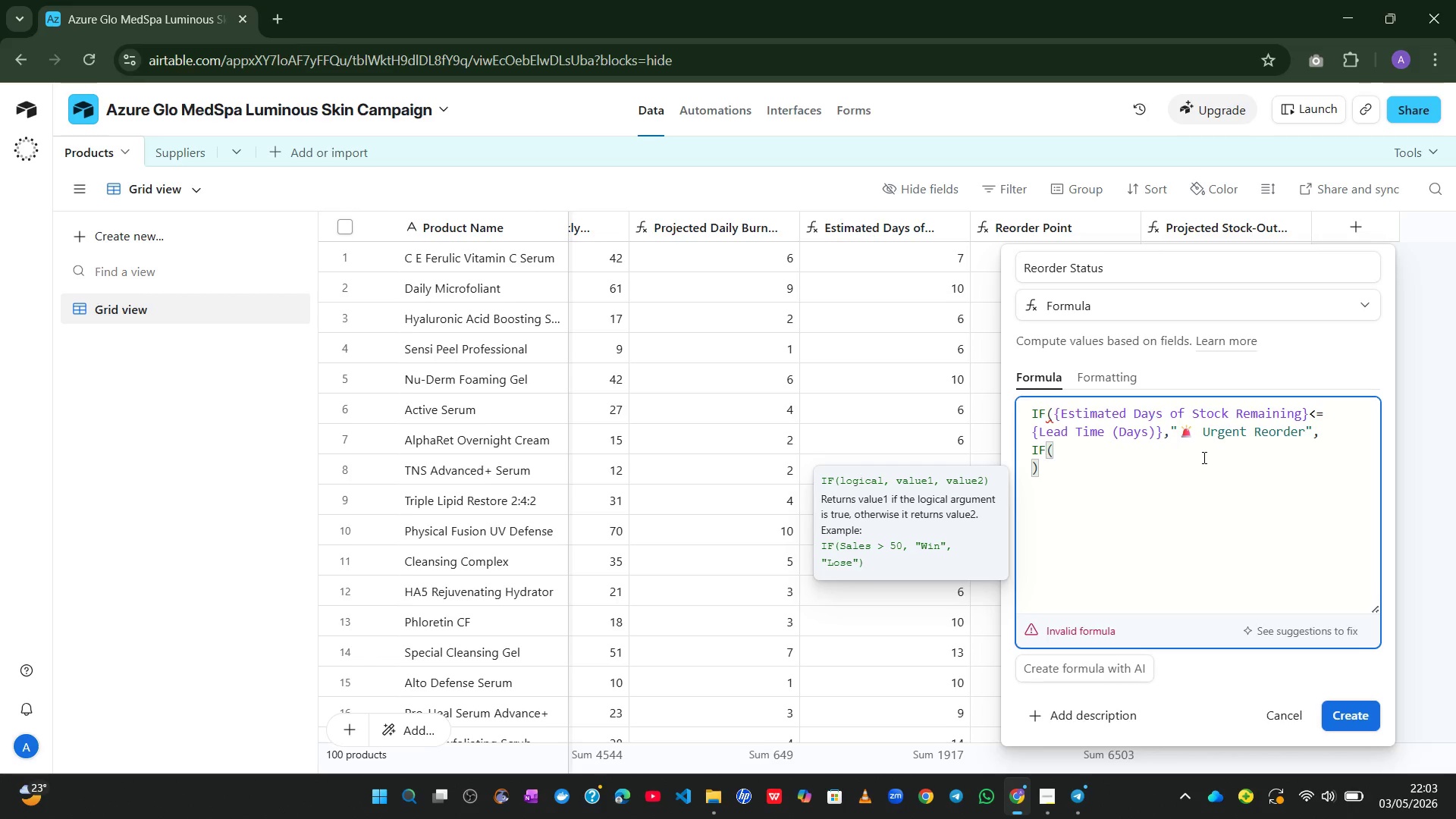 
type(EST)
key(Tab)
type(<= LEAD)
key(Tab)
 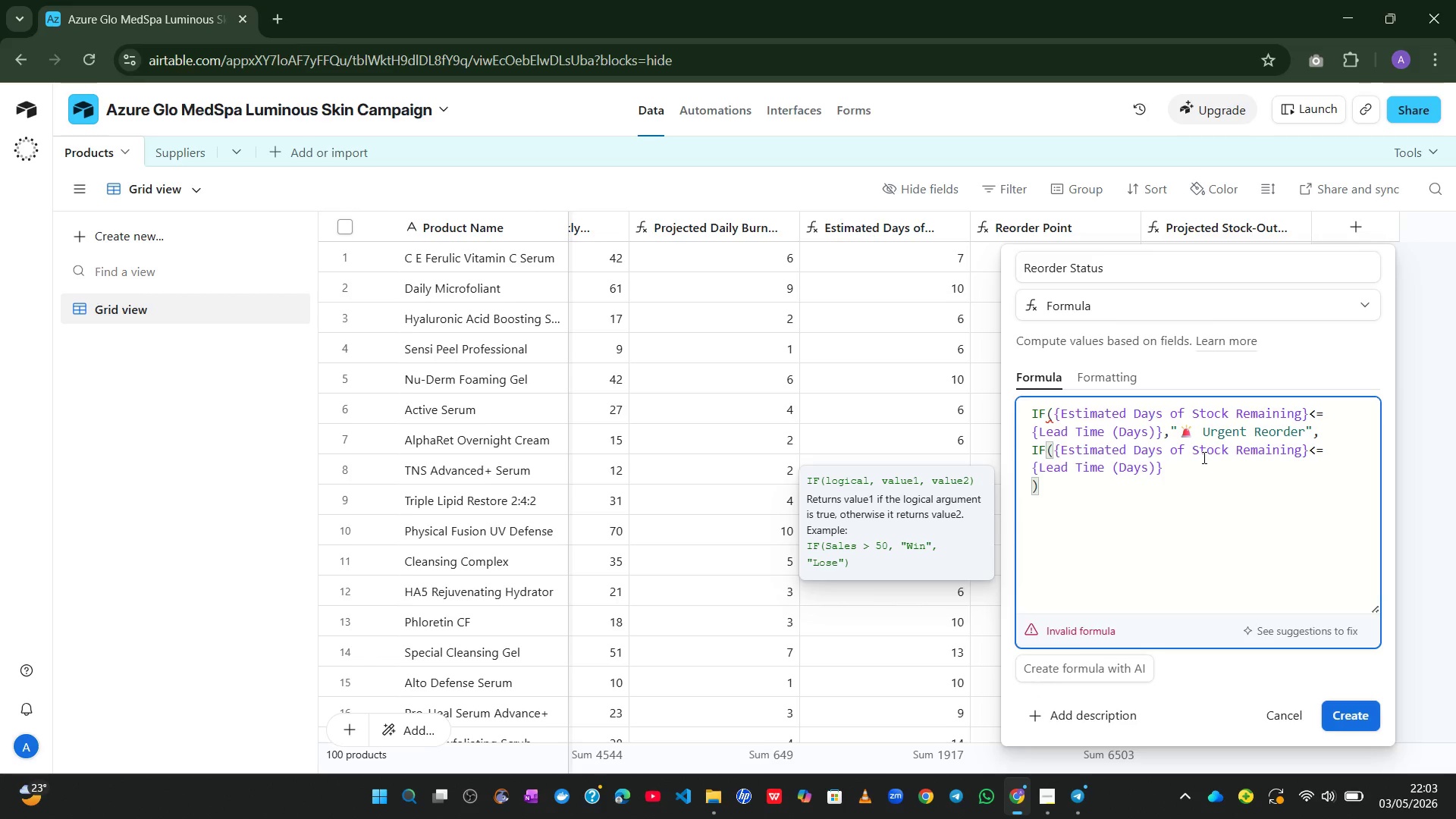 
key(NumpadMultiply)
 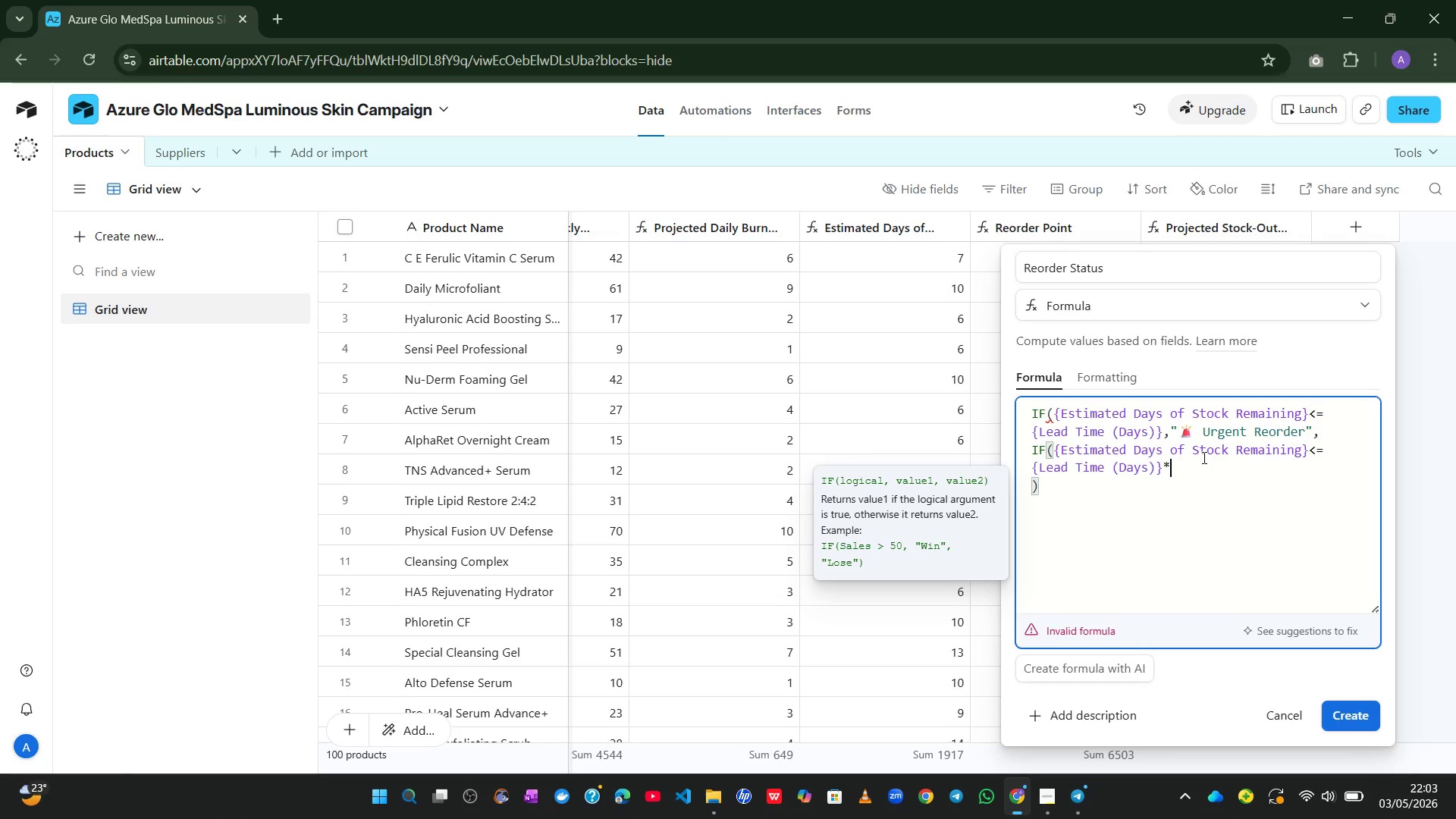 
key(1)
 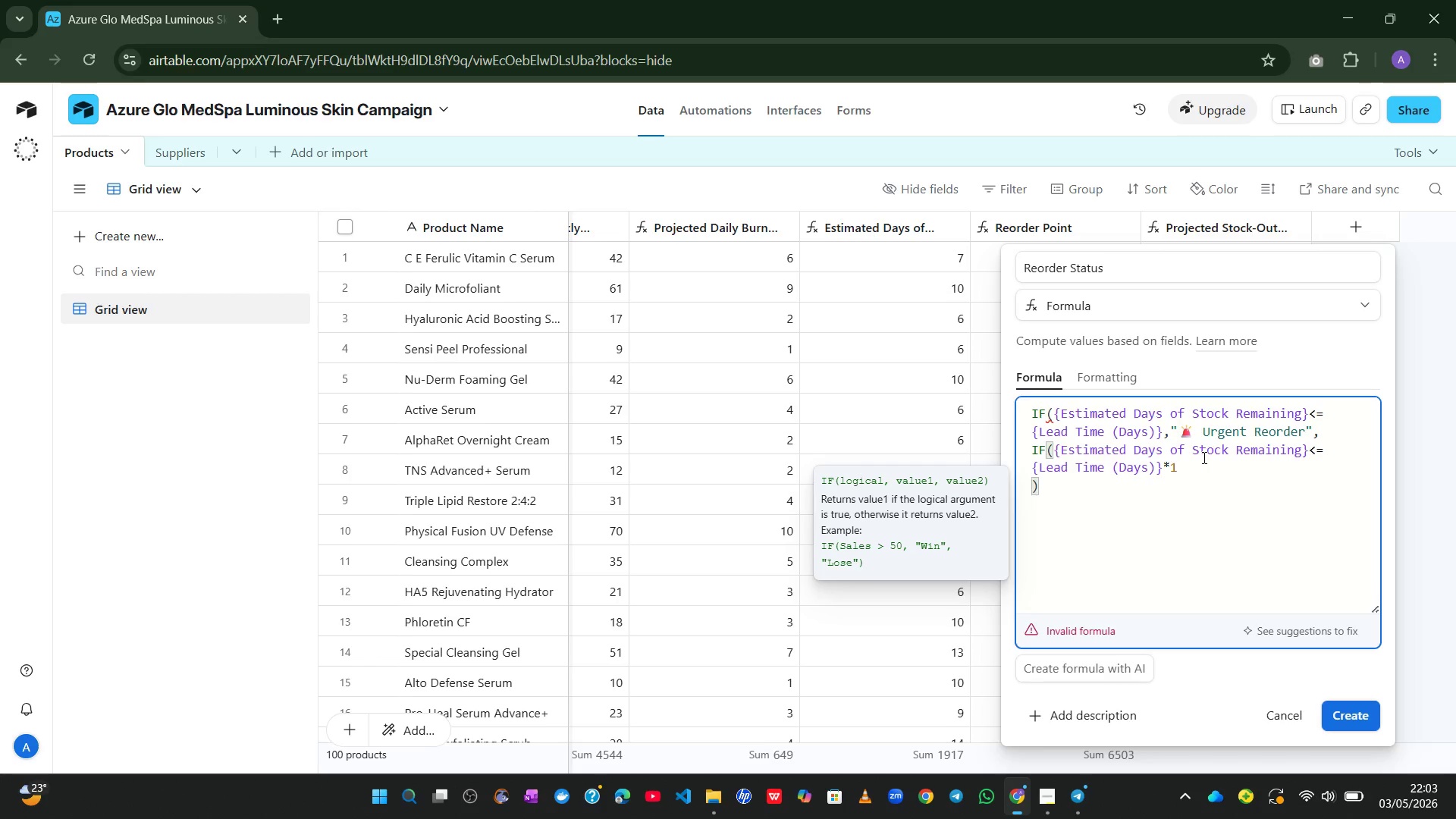 
key(Comma)
 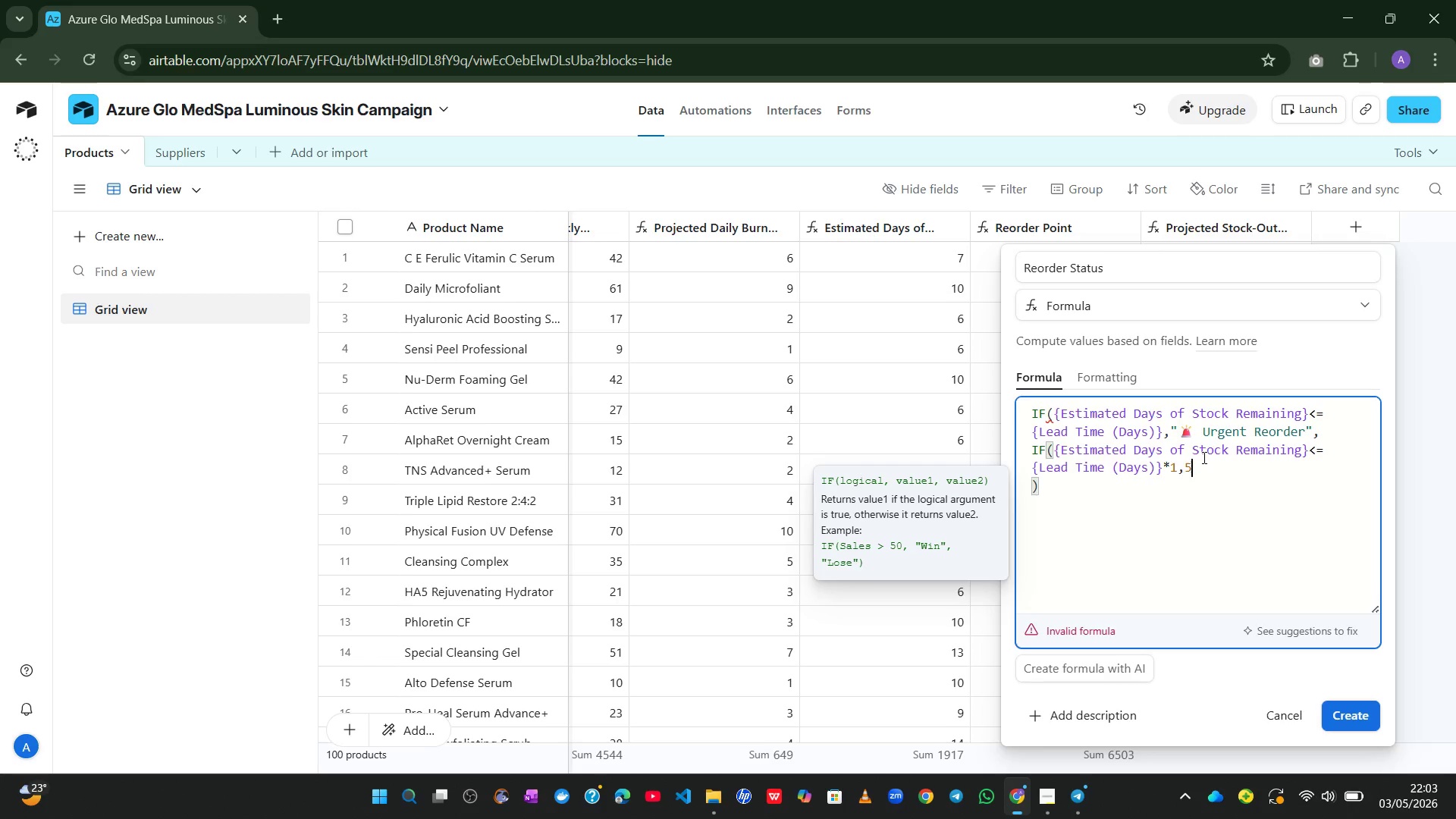 
key(5)
 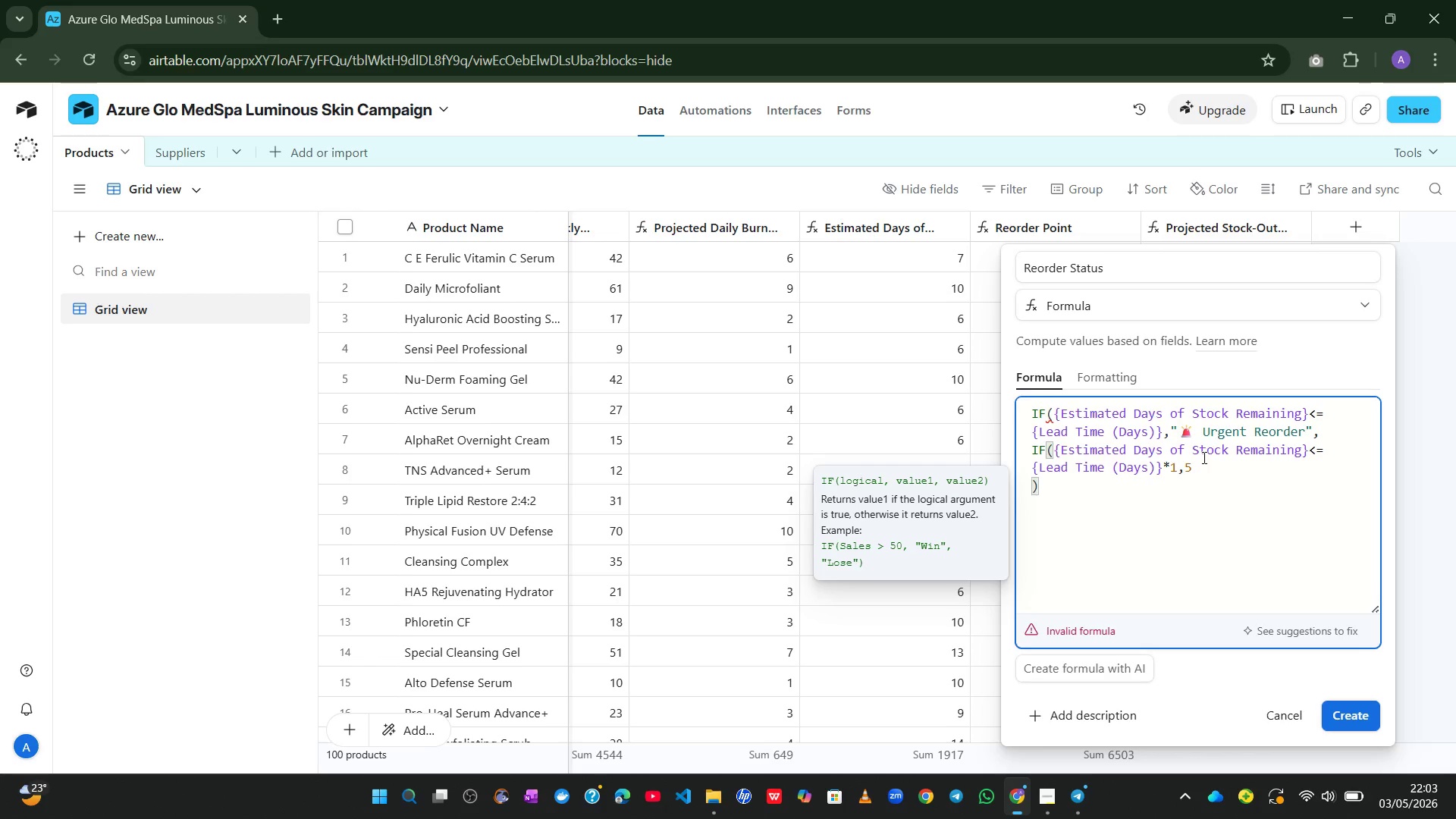 
key(Backspace)
 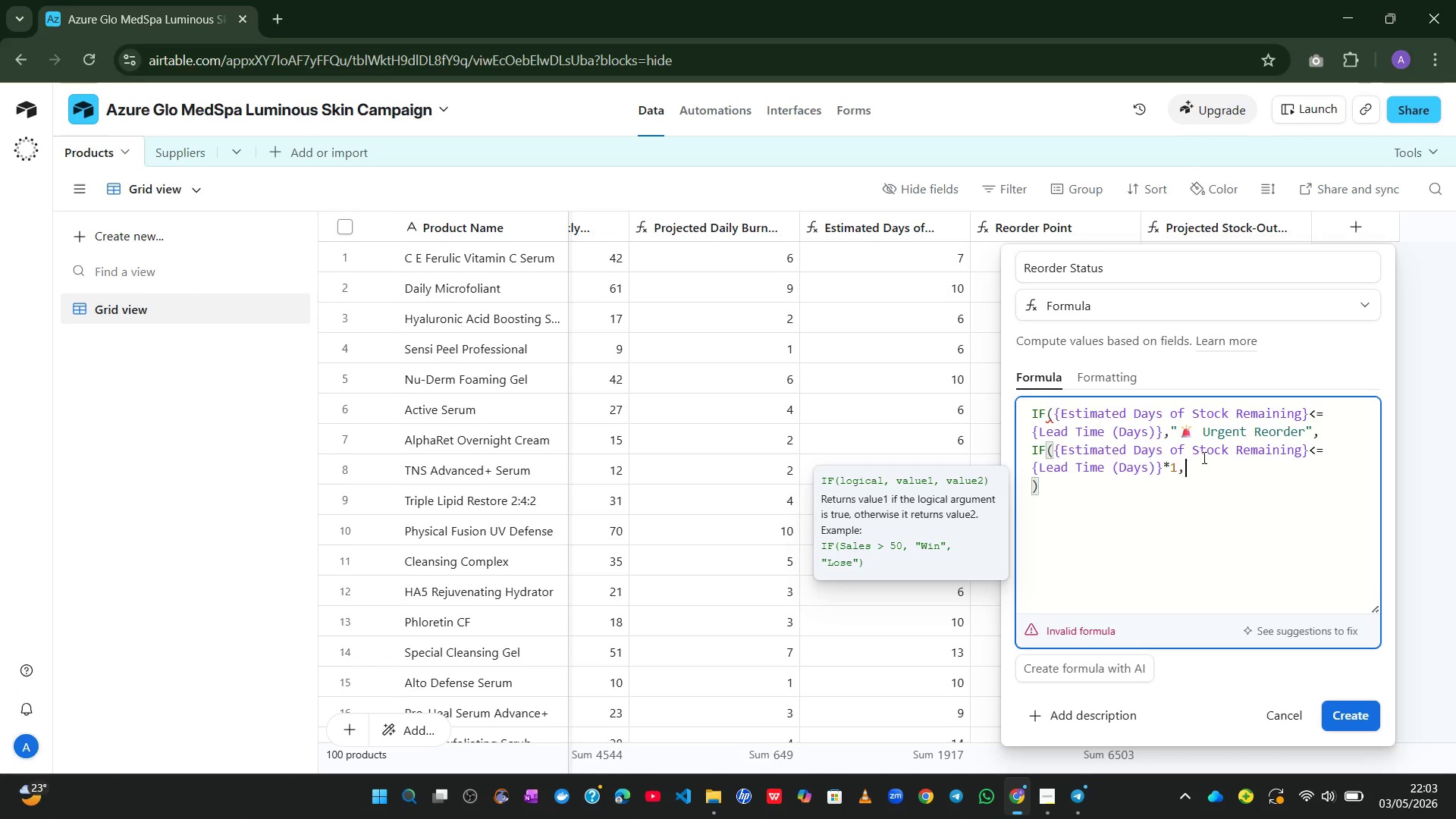 
key(Backspace)
 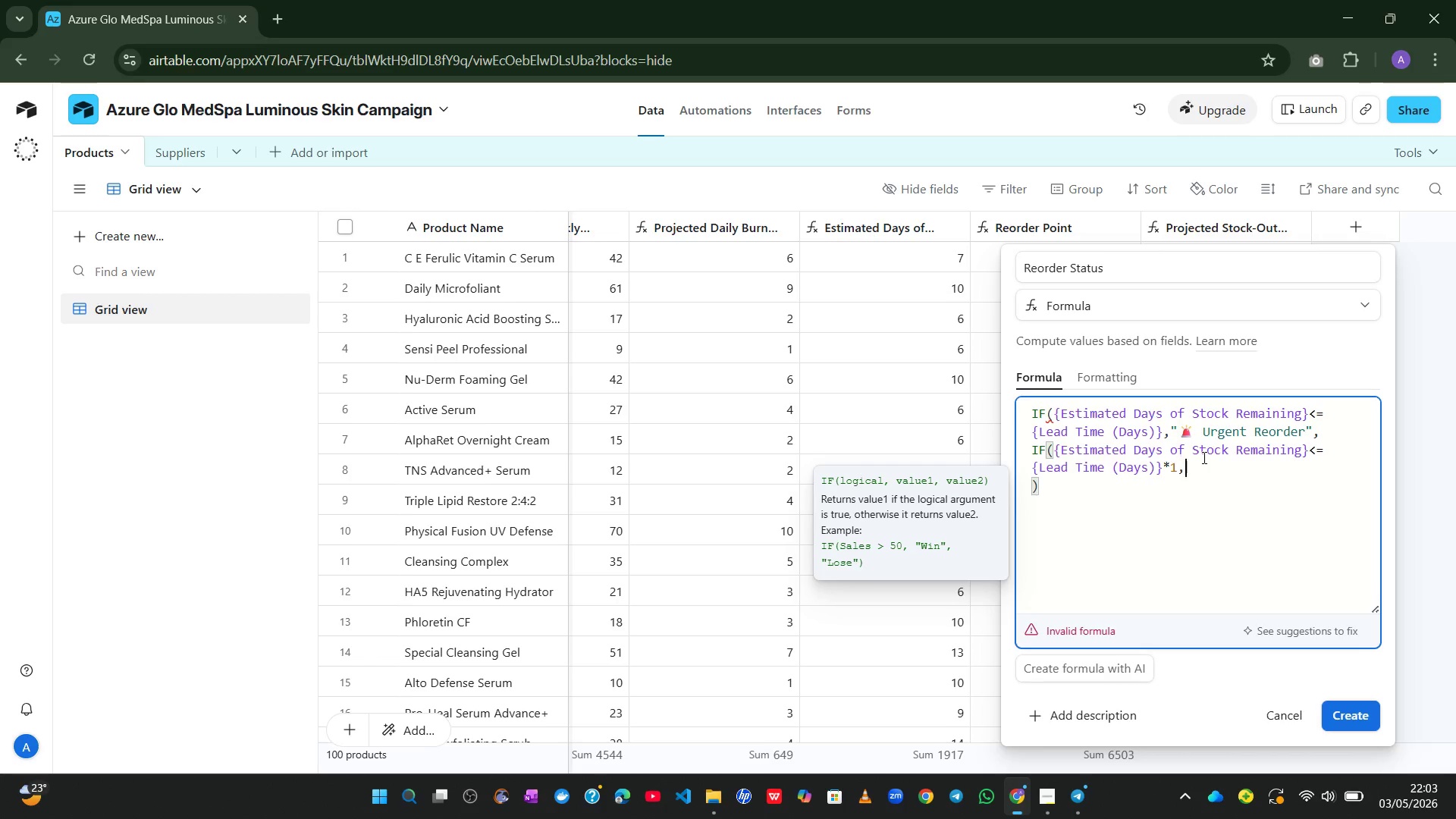 
key(Comma)
 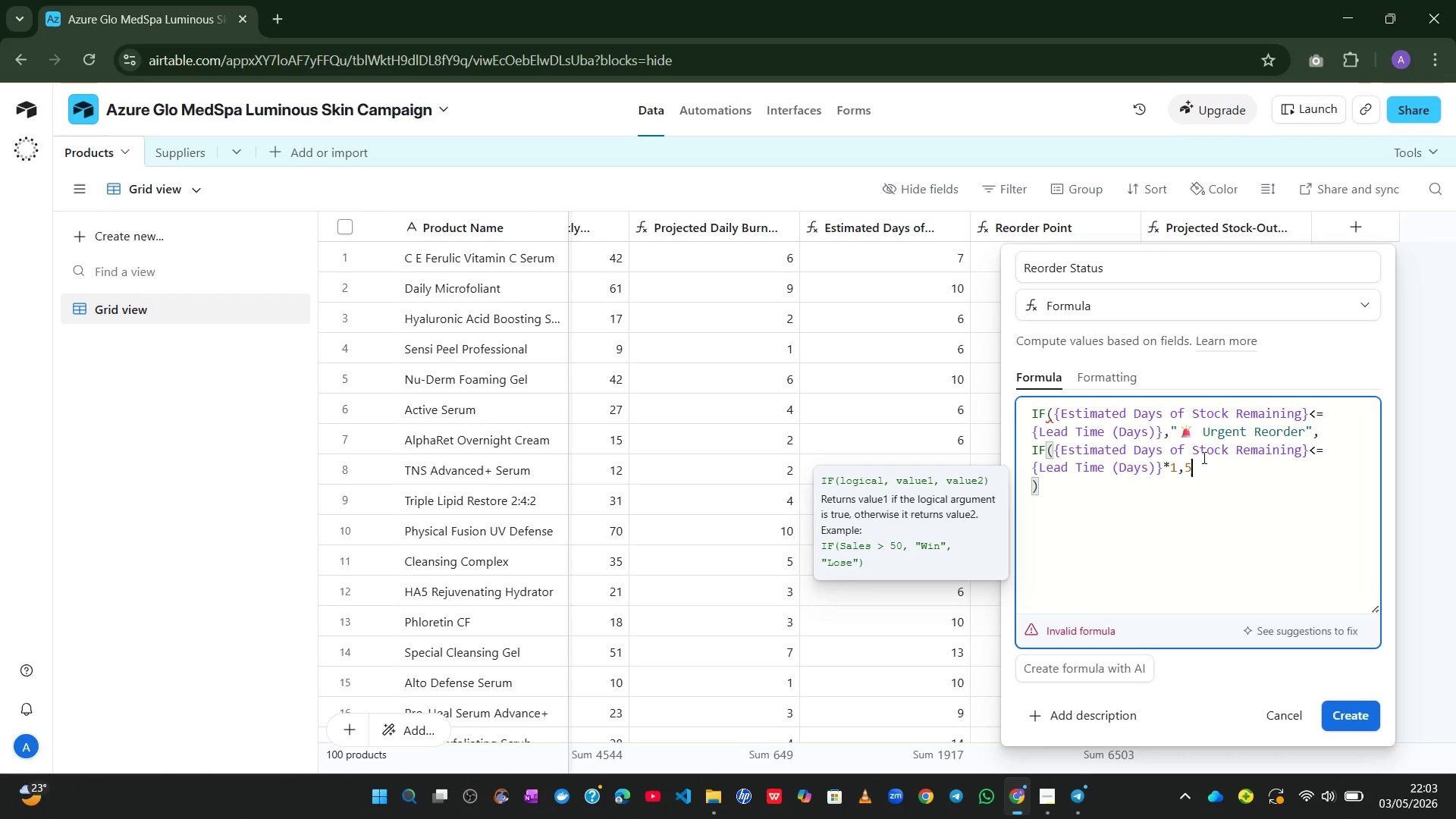 
key(5)
 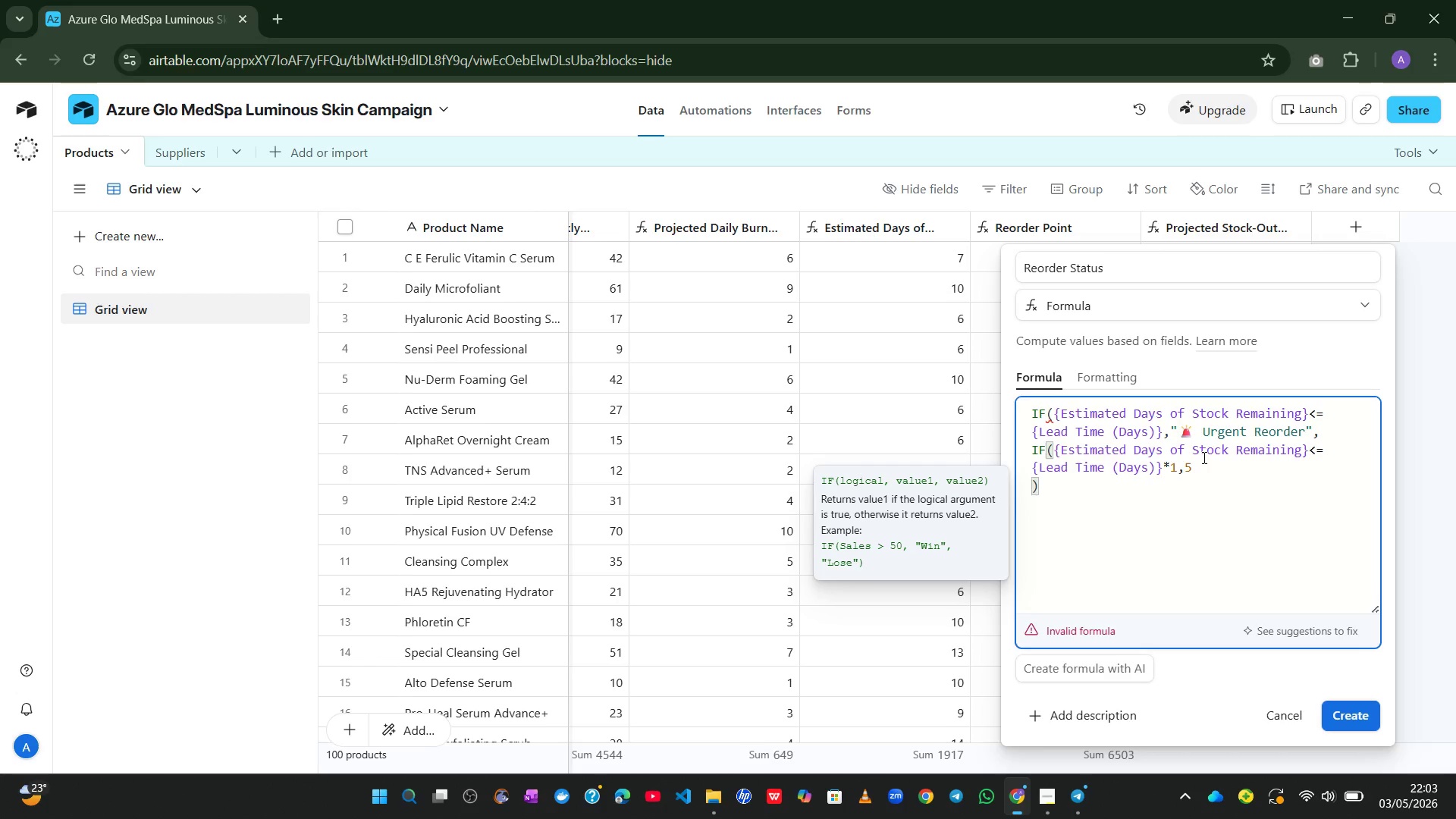 
key(Backspace)
 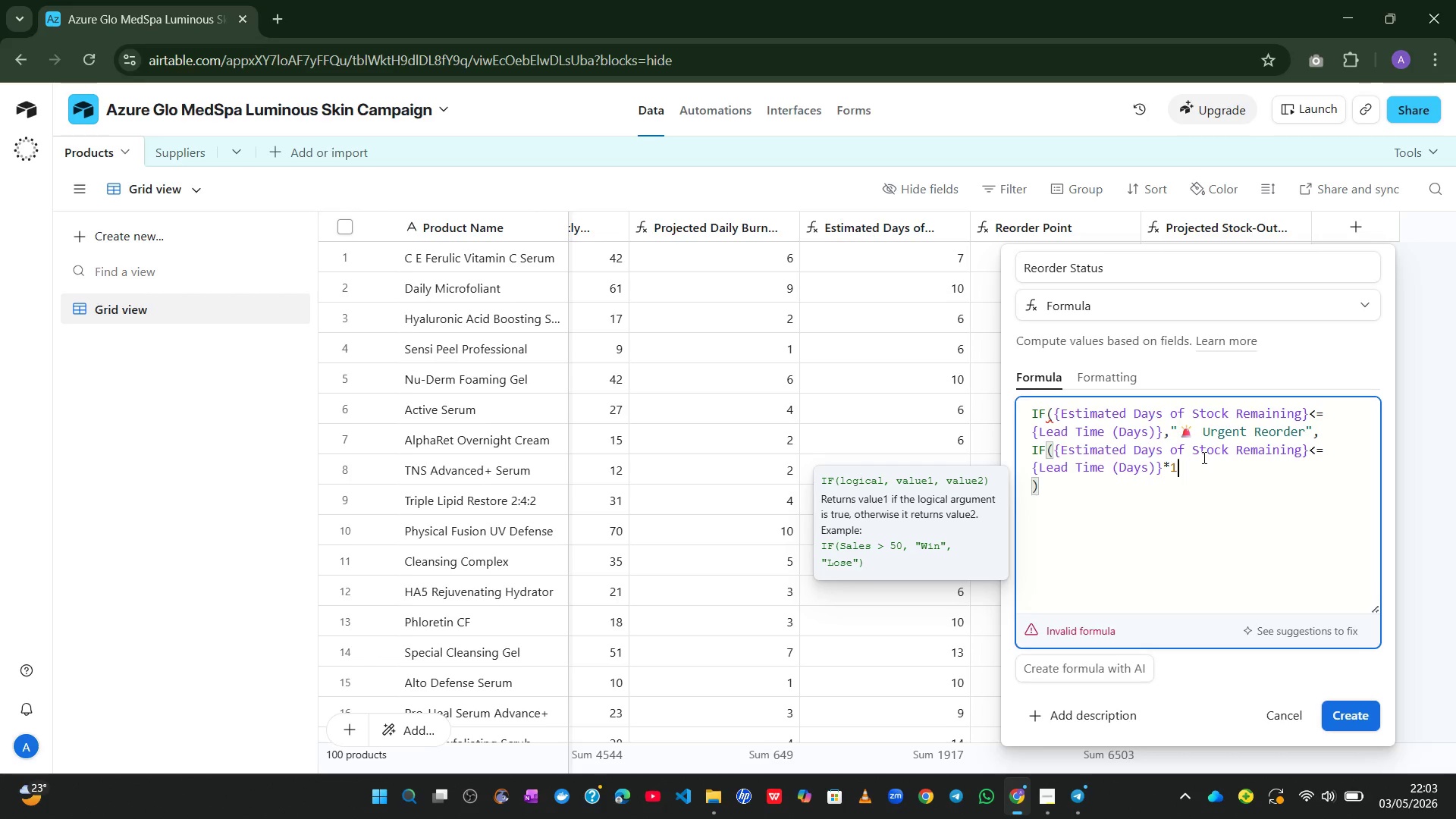 
key(Backspace)
 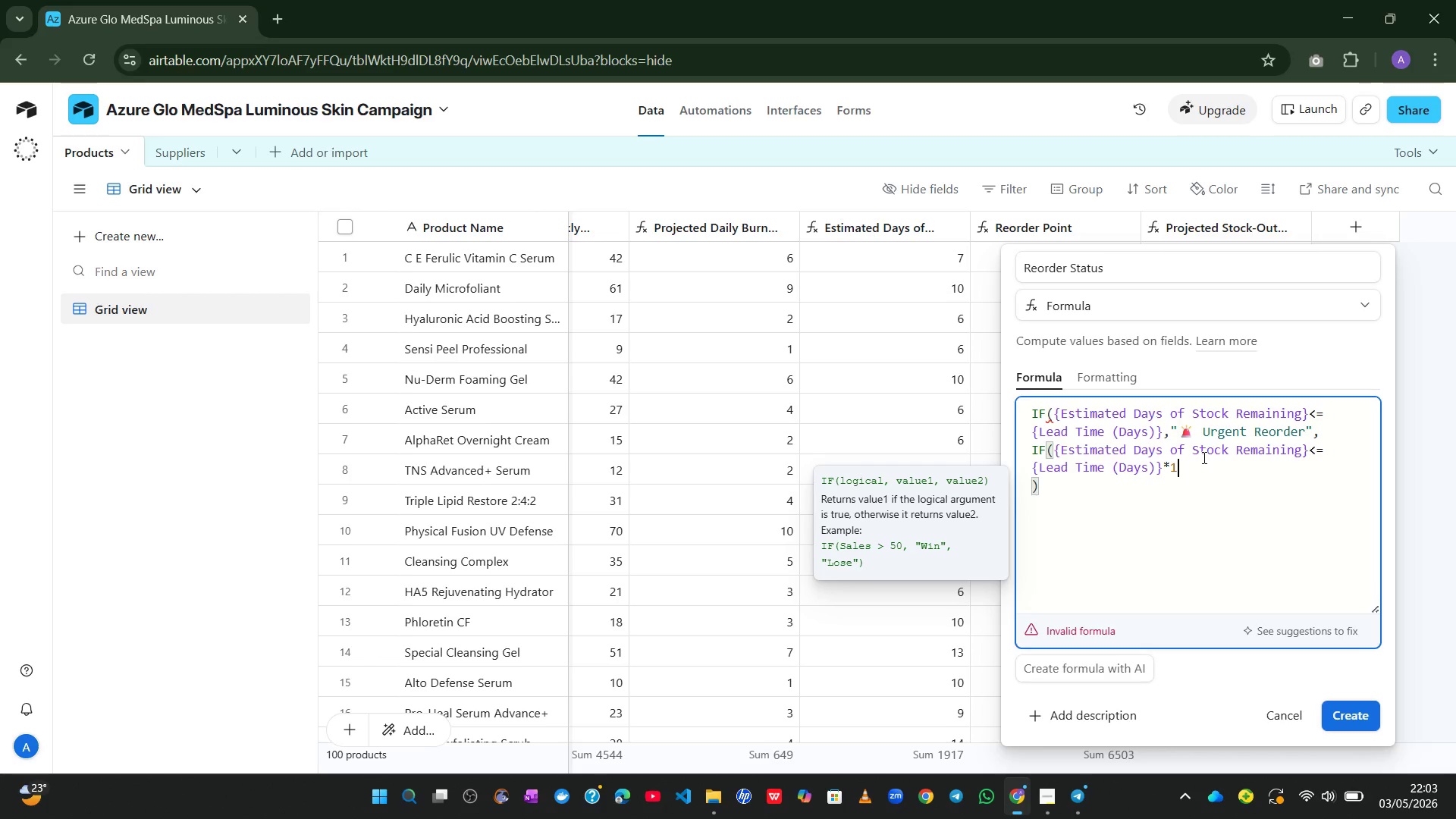 
key(Period)
 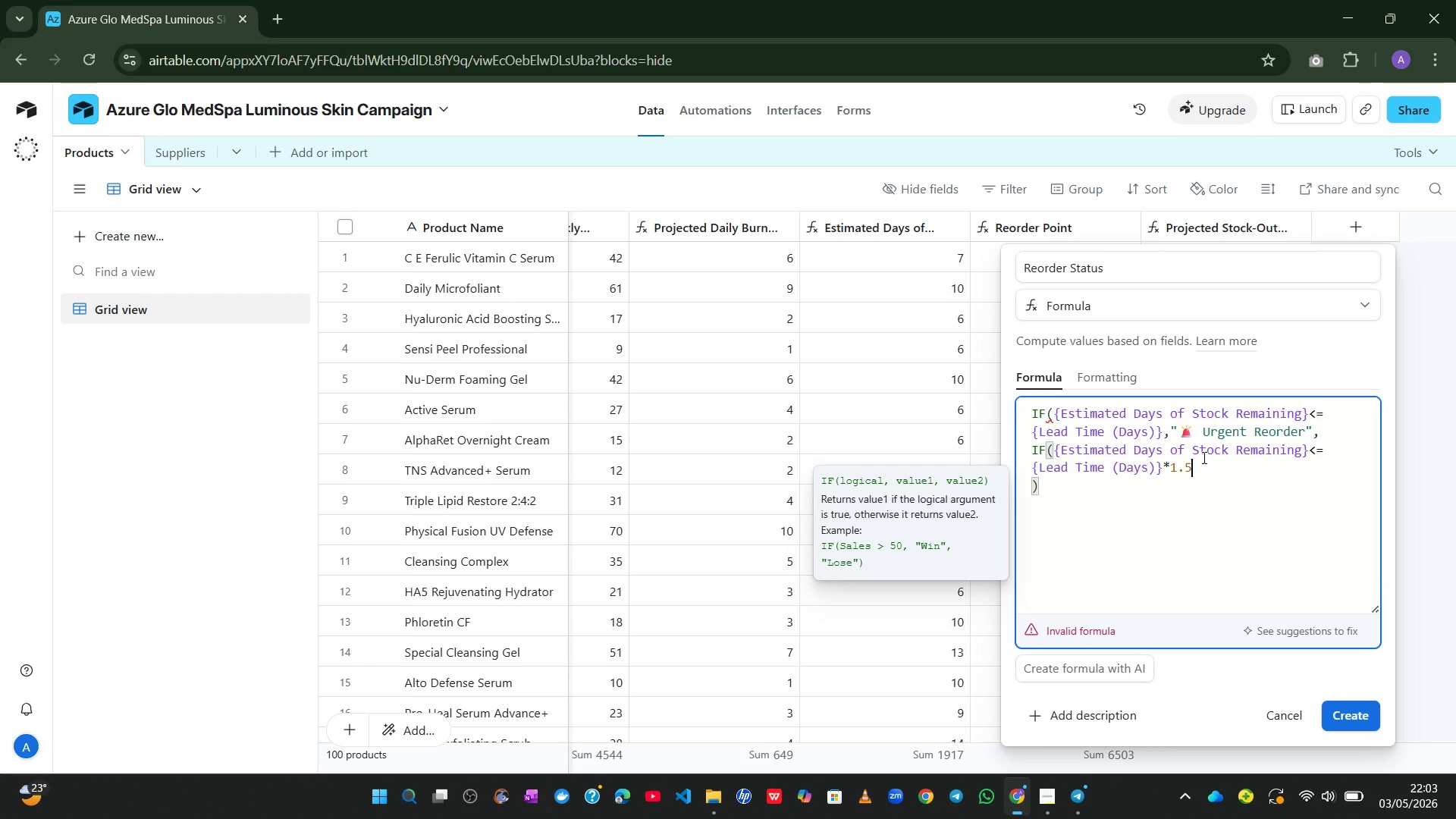 
key(5)
 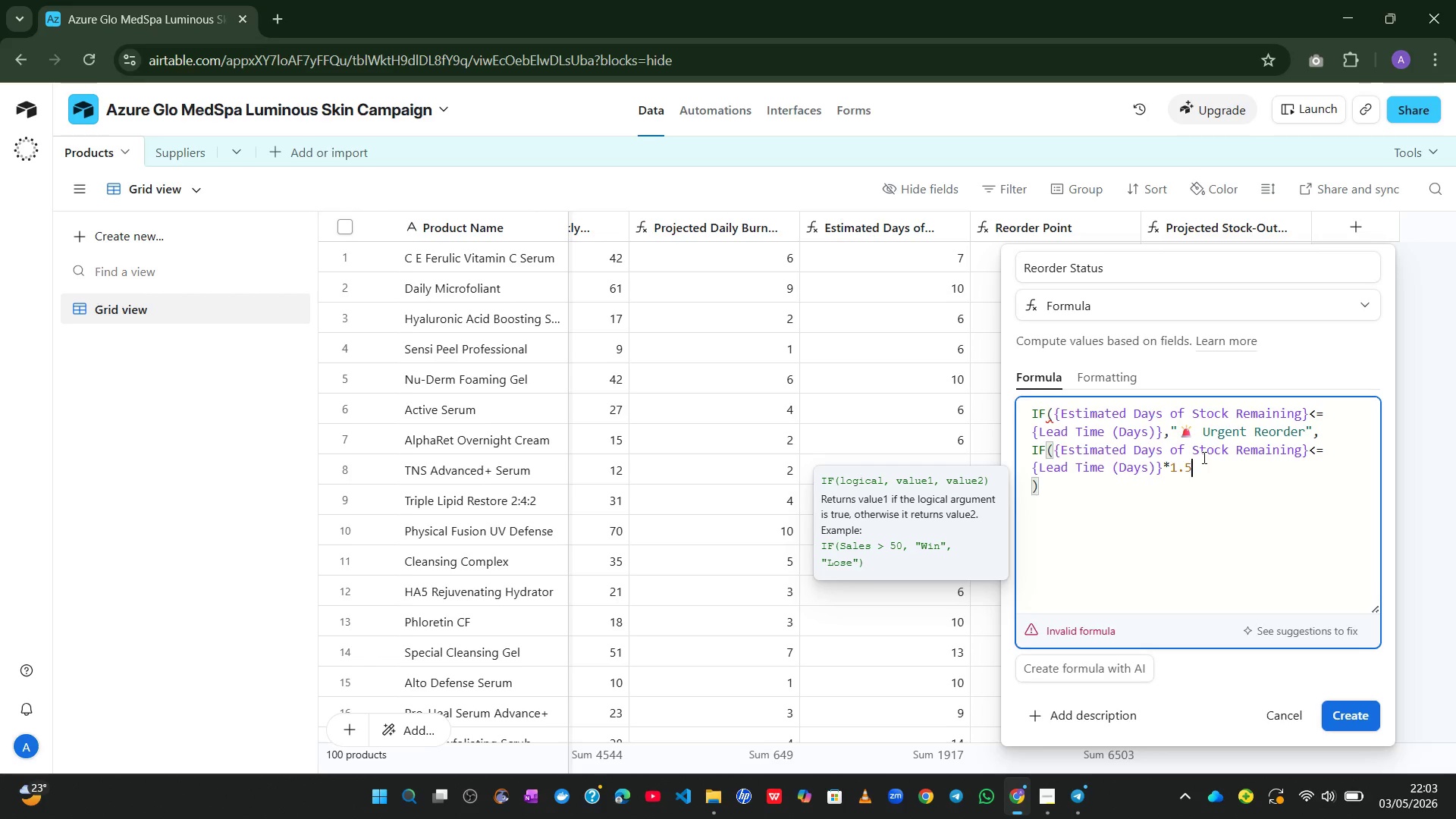 
wait(5.41)
 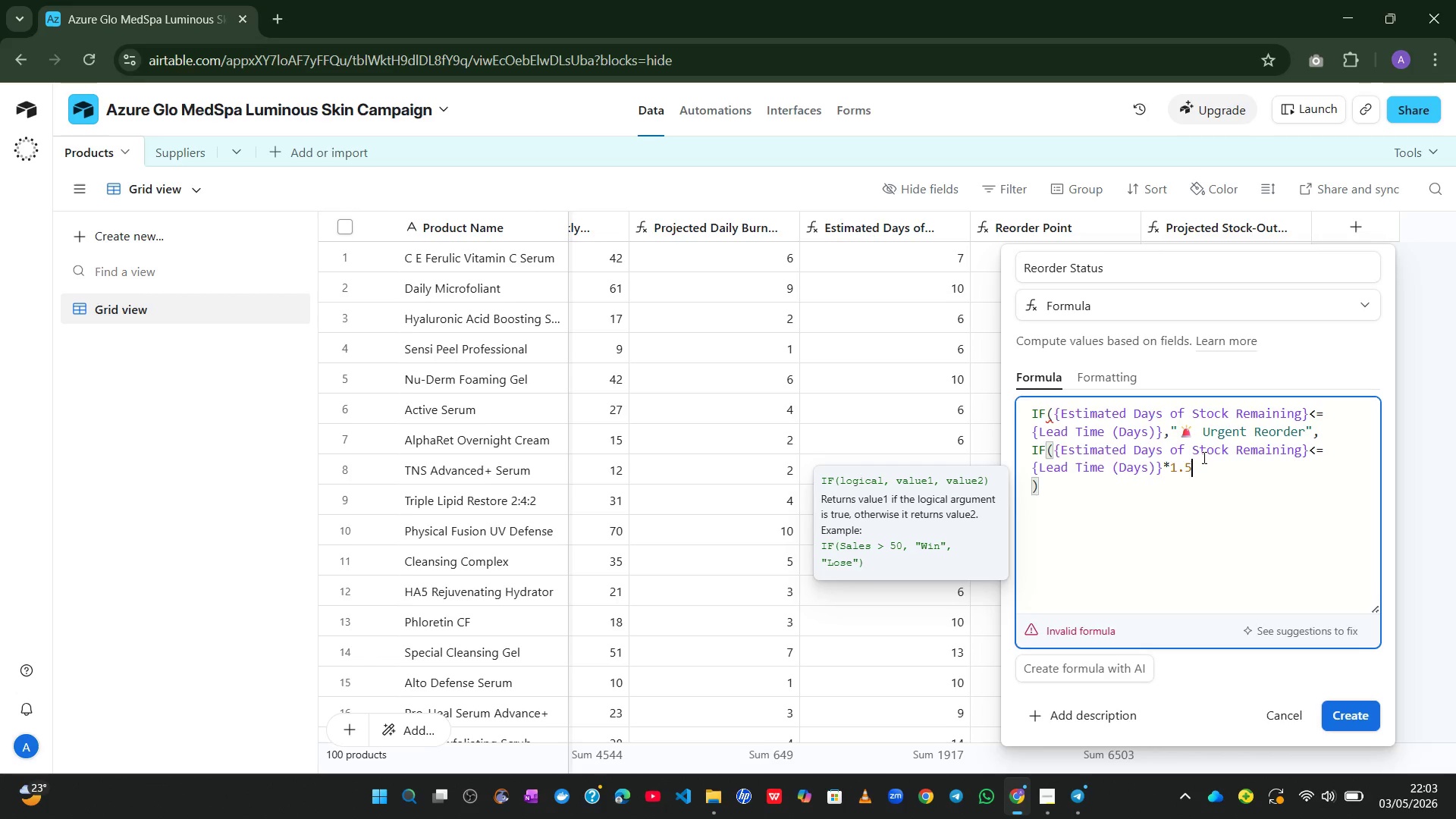 
key(Comma)
 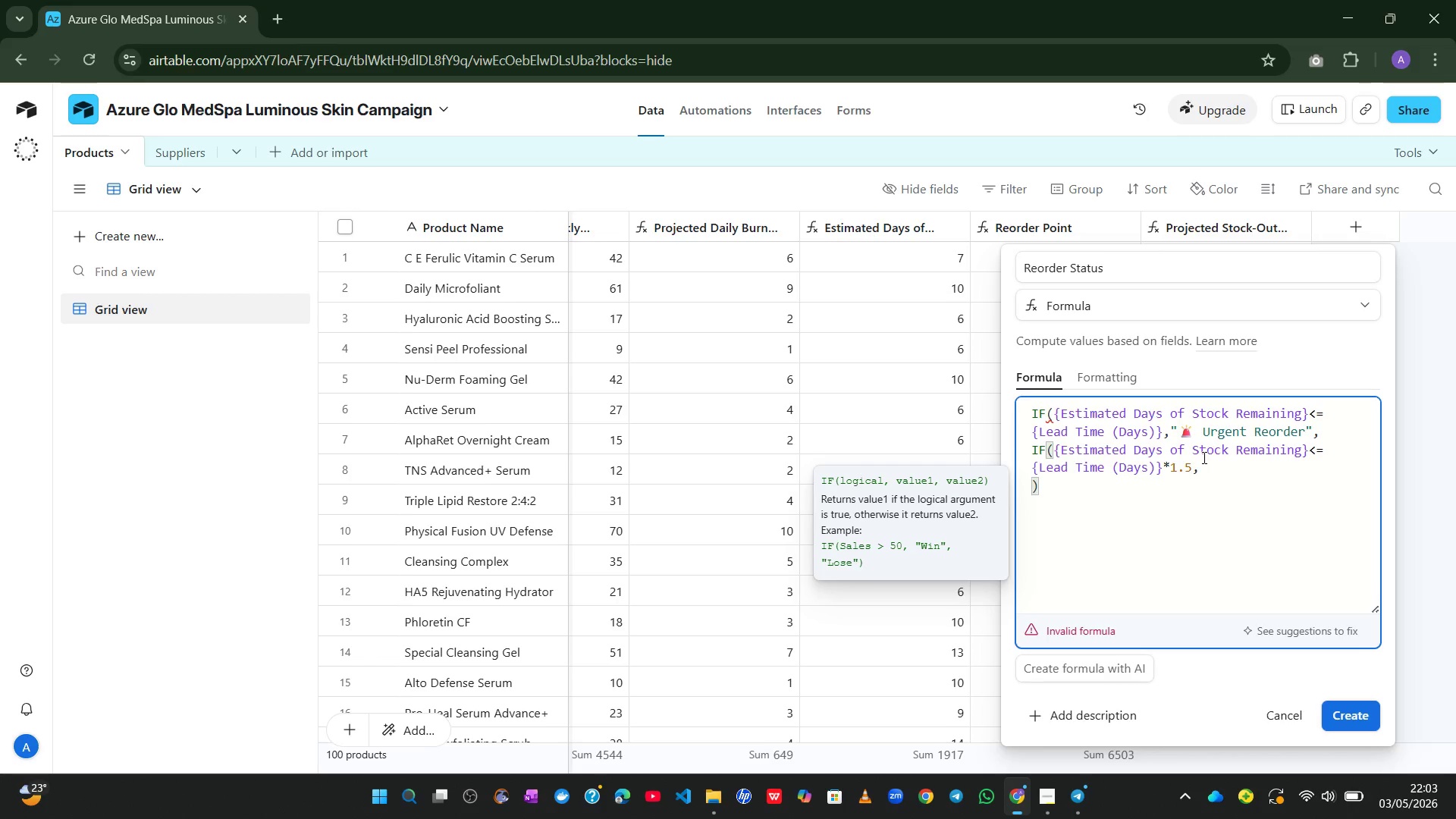 
key(Enter)
 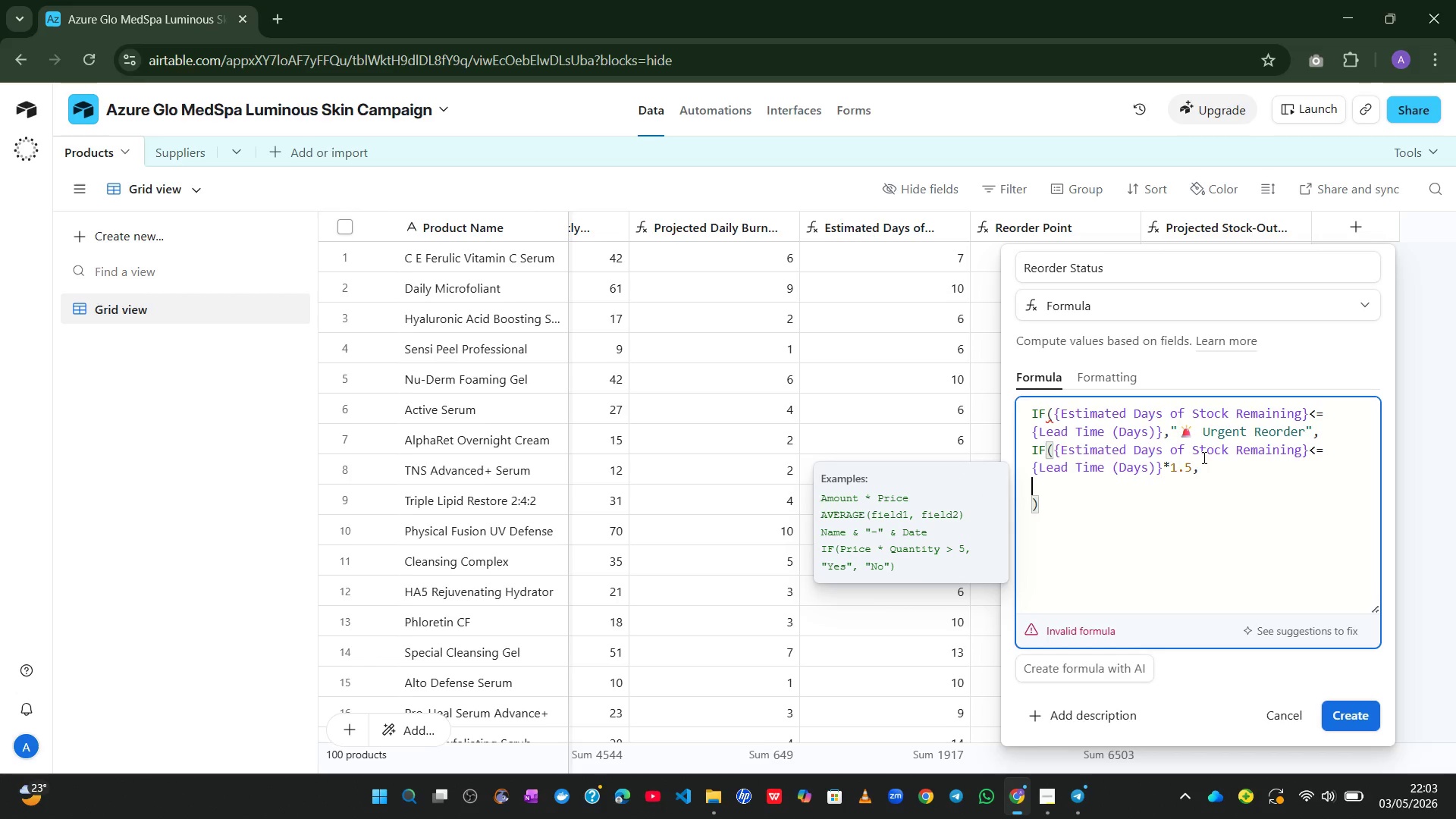 
type(@Reorder Soon)
 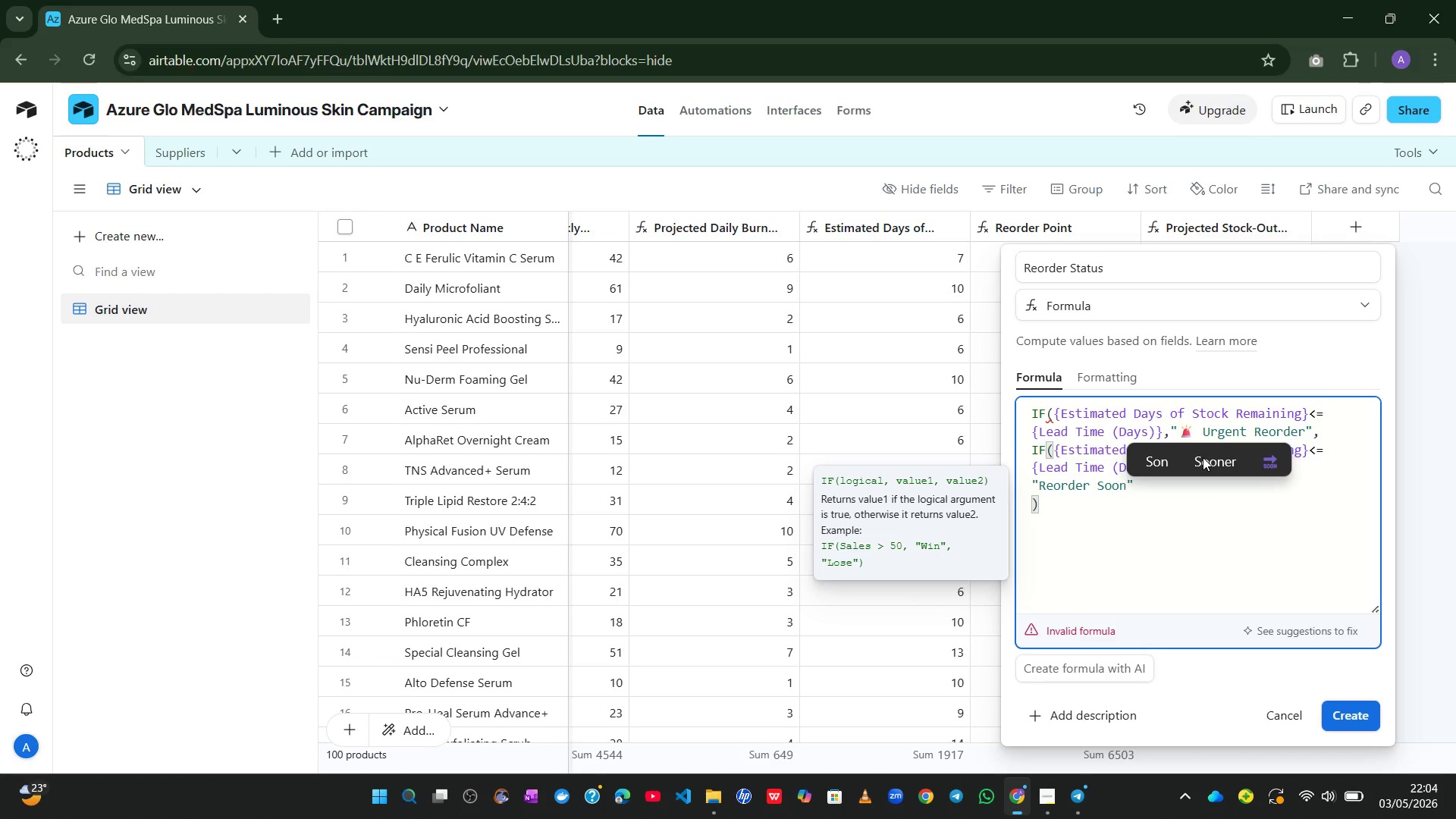 
key(ArrowRight)
 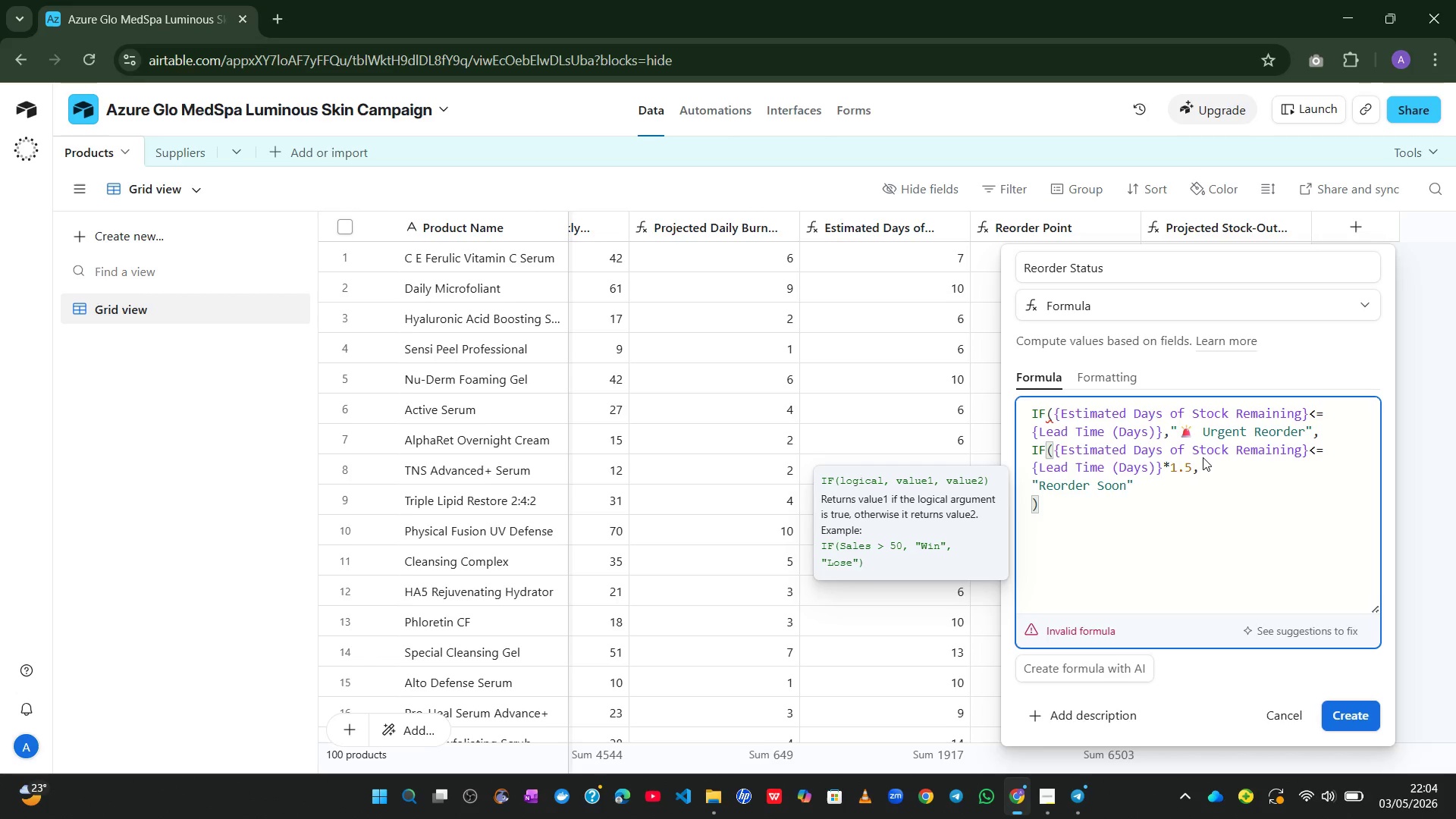 
key(Comma)
 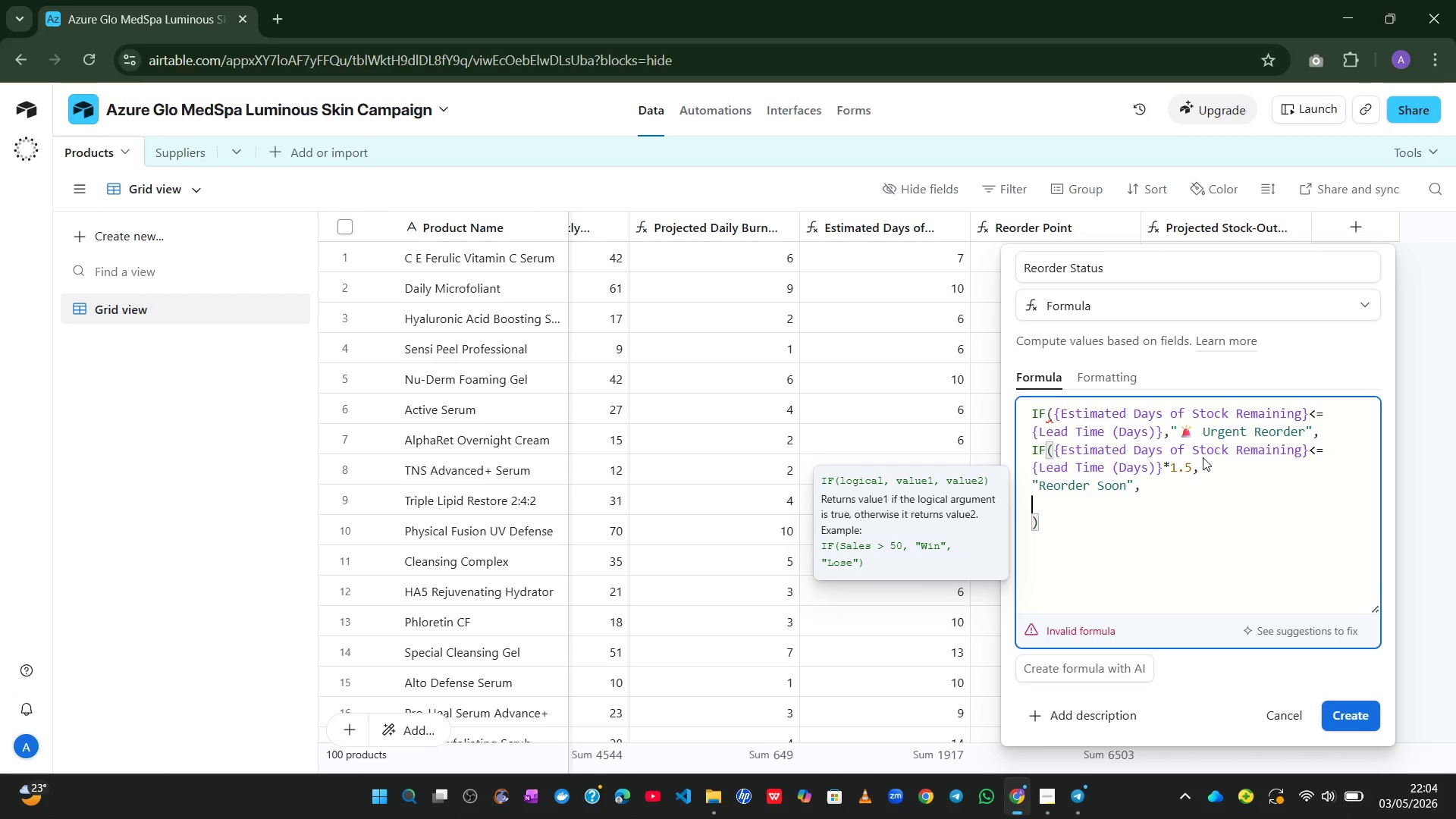 
key(Enter)
 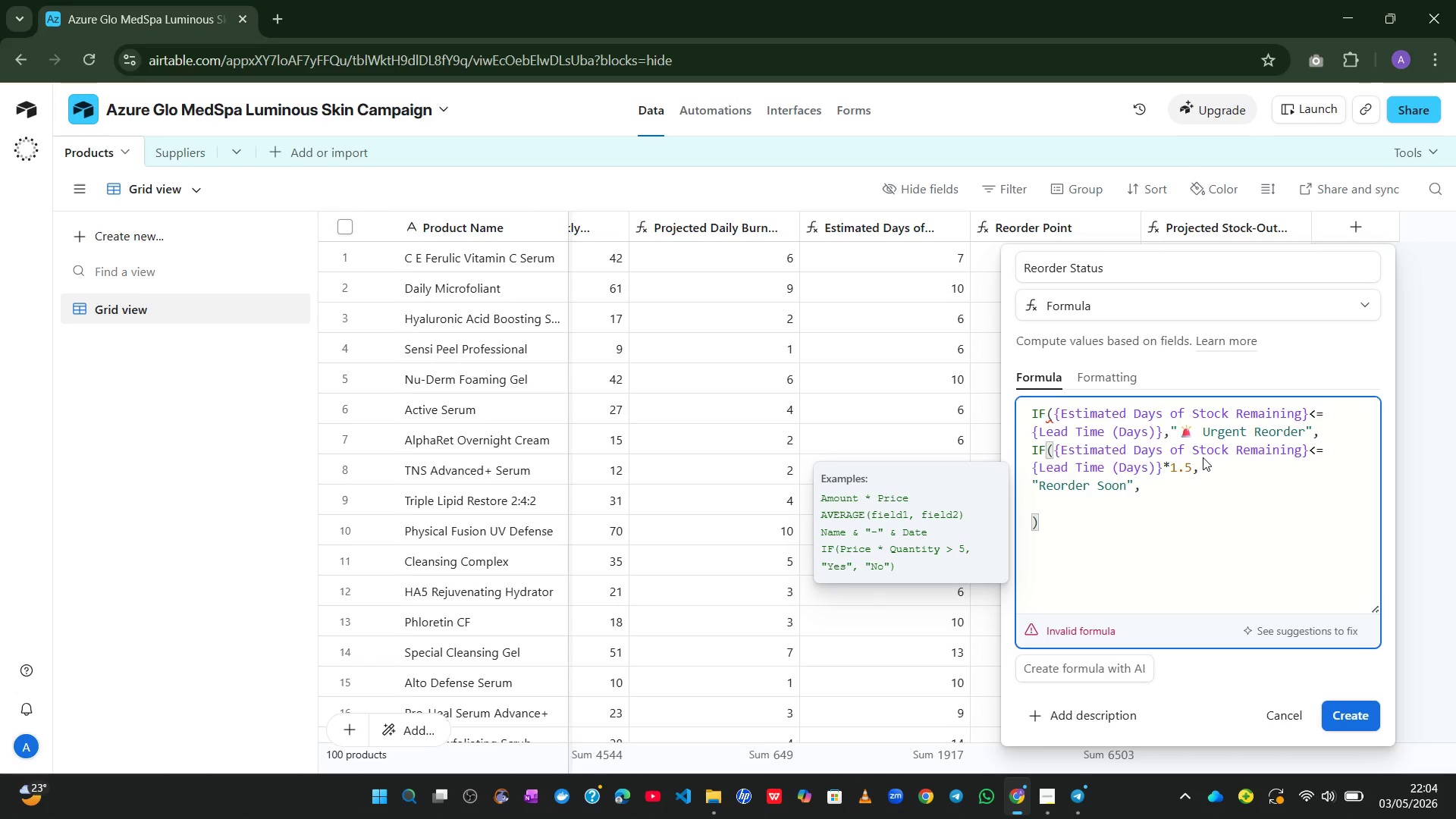 
type(@OK)
 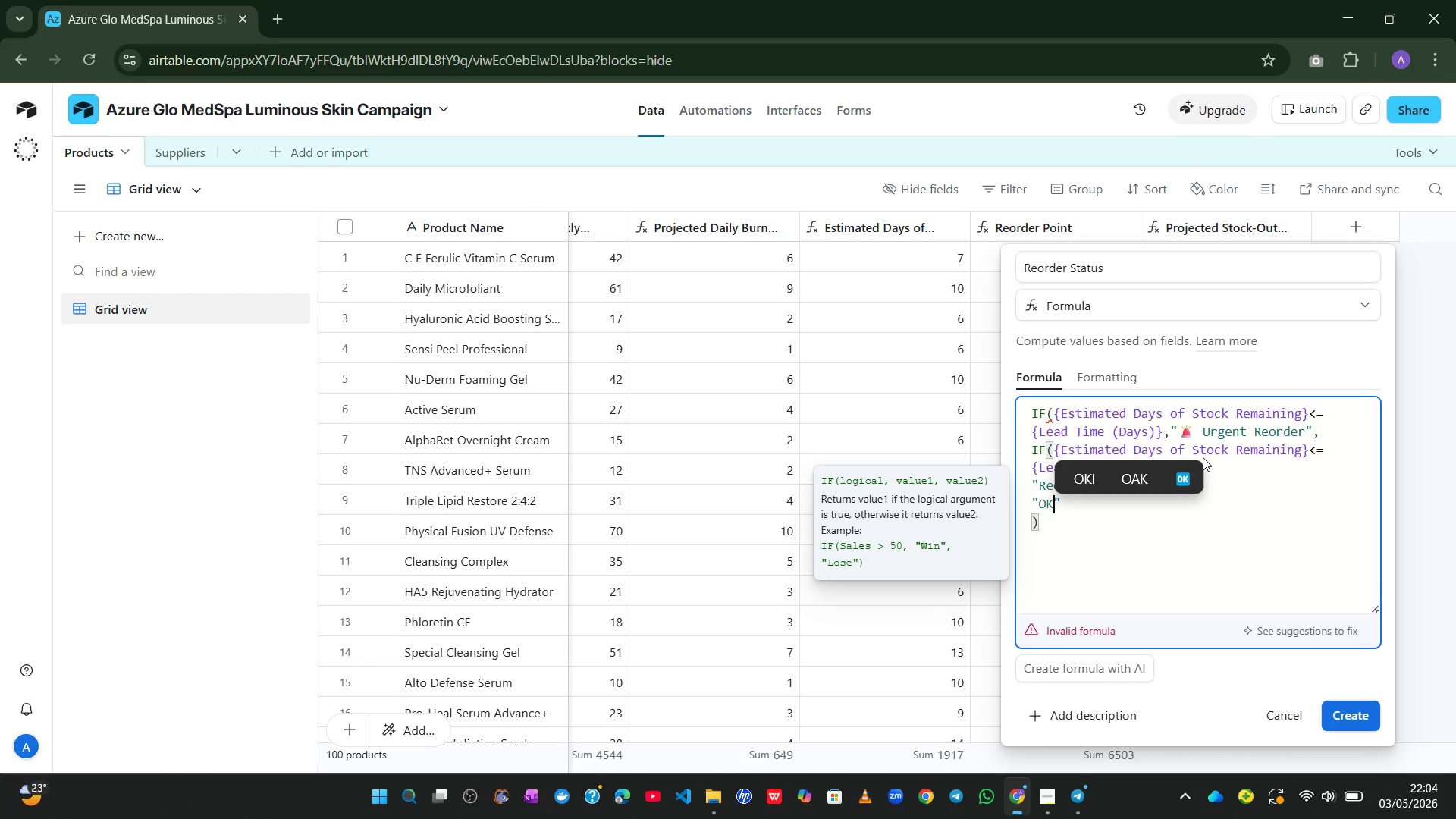 
left_click([1037, 484])
 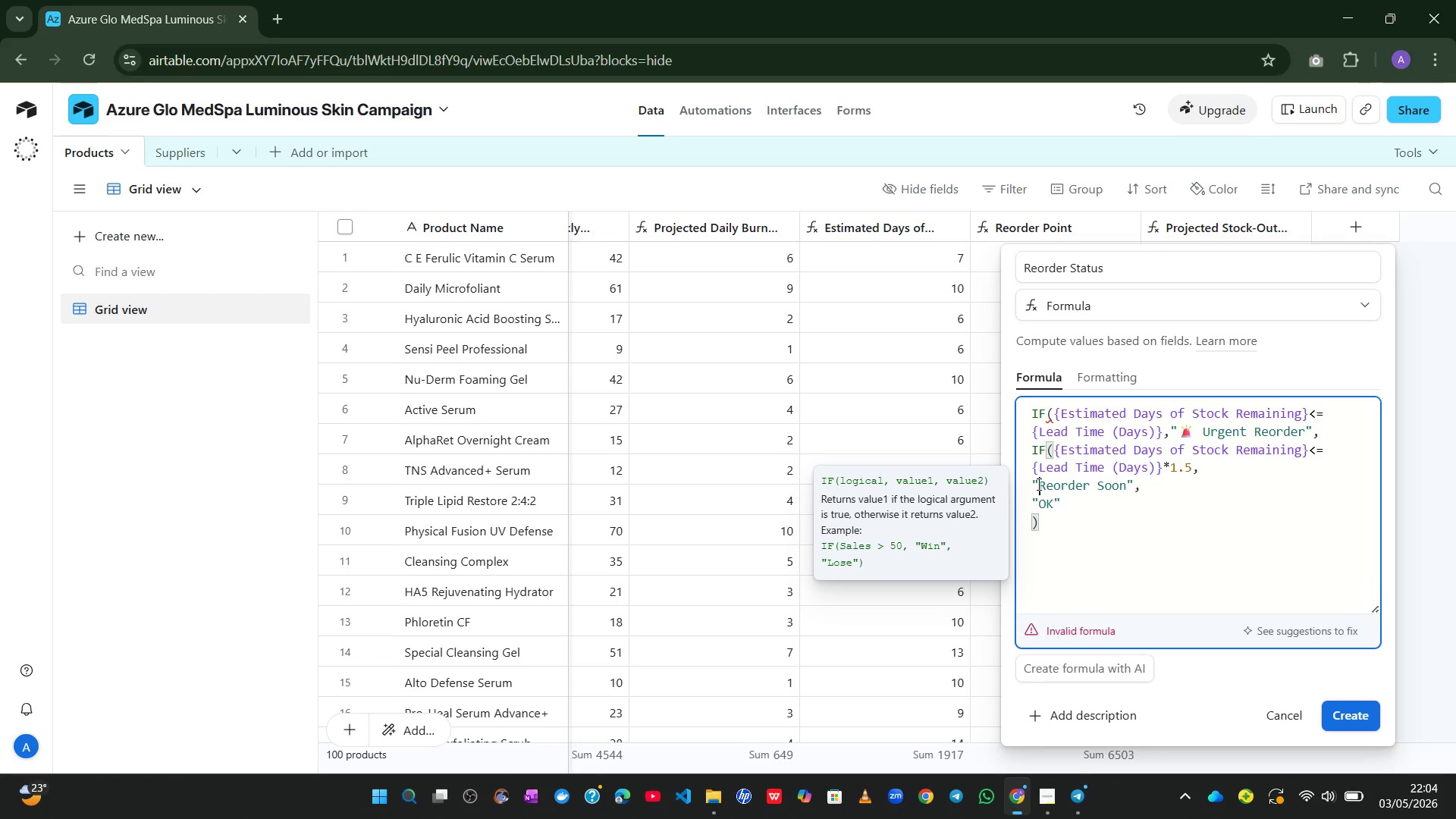 
key(Space)
 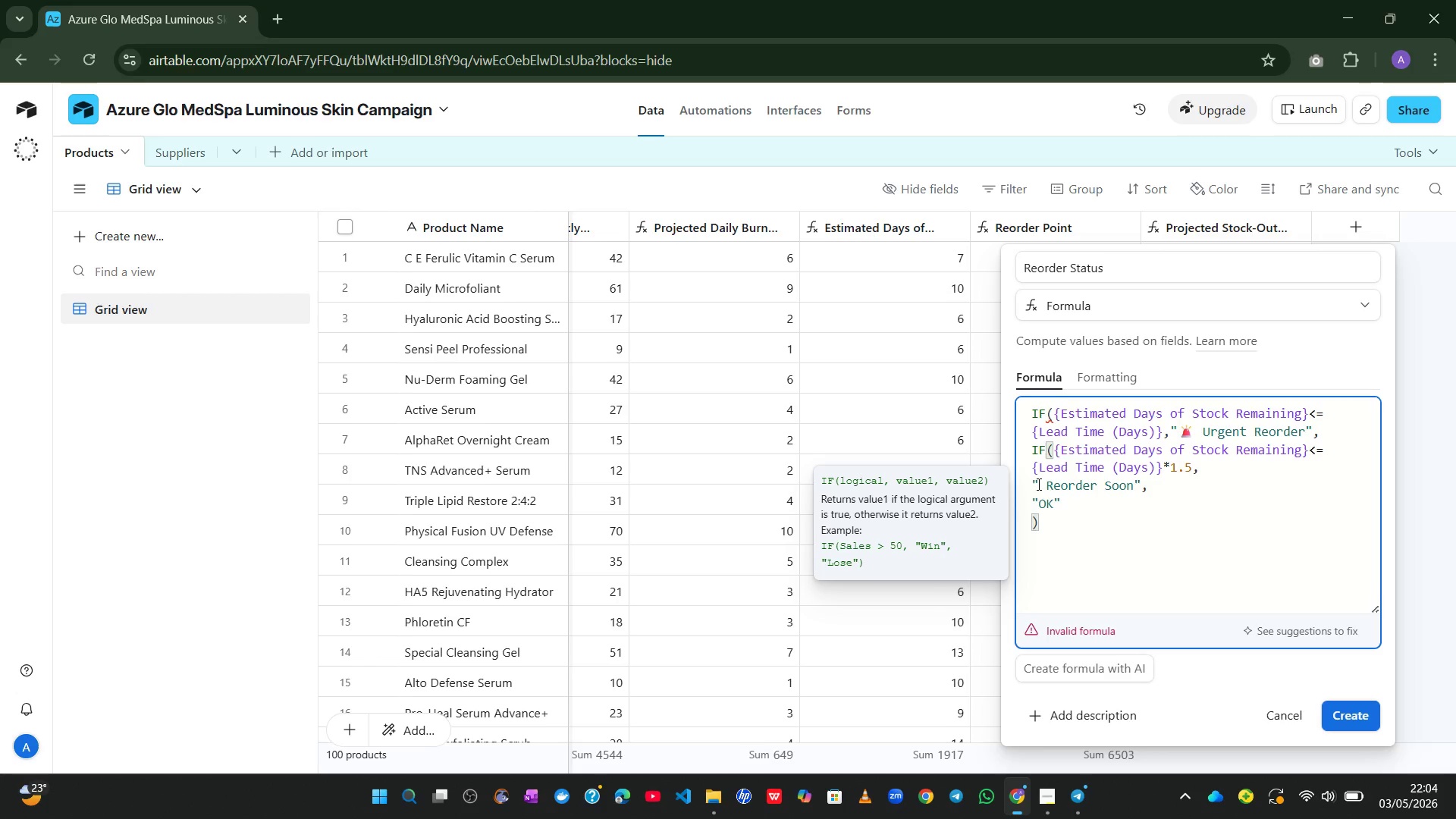 
key(ArrowLeft)
 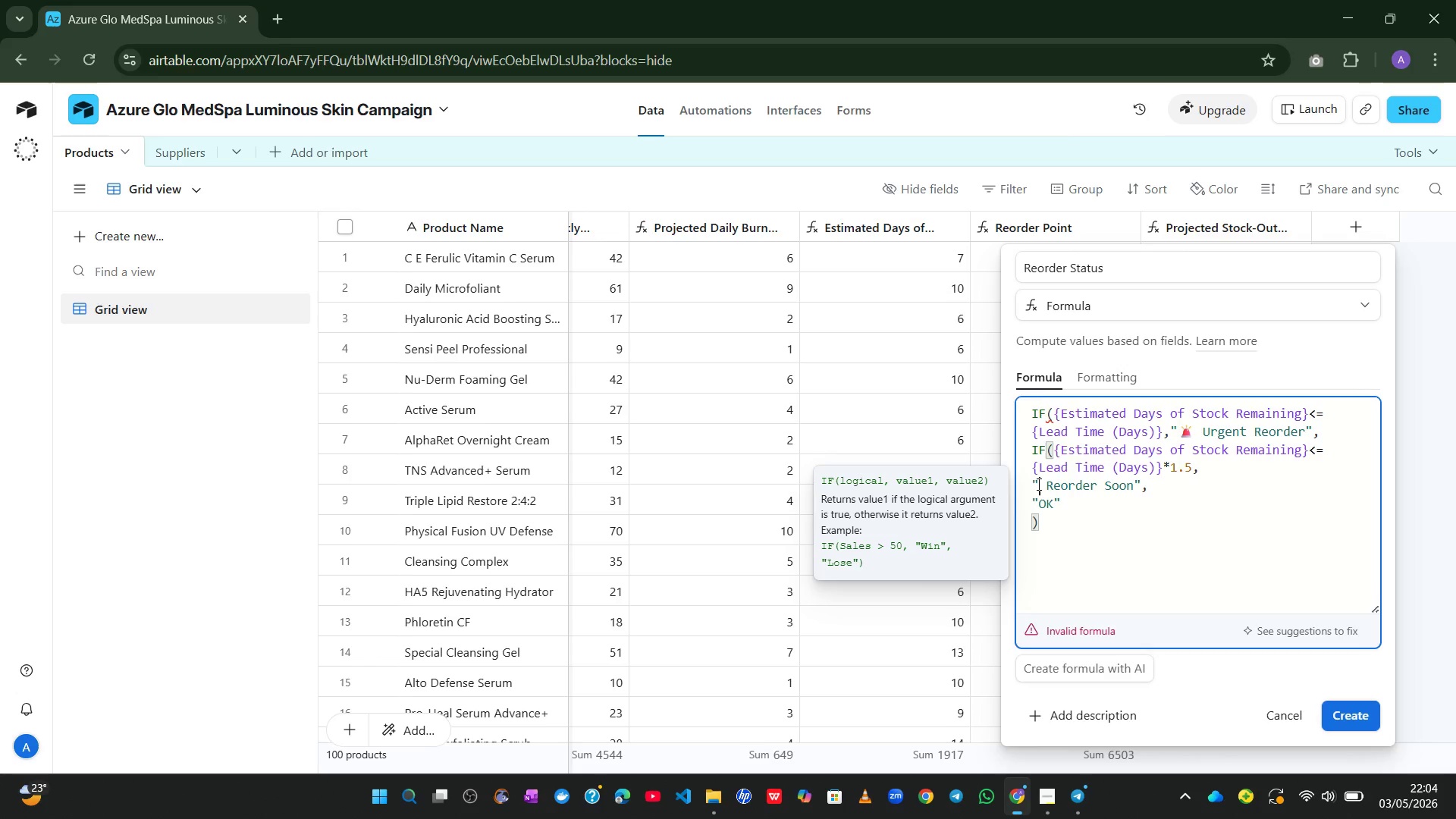 
key(Alt+Control+Meta+AltLeft)
 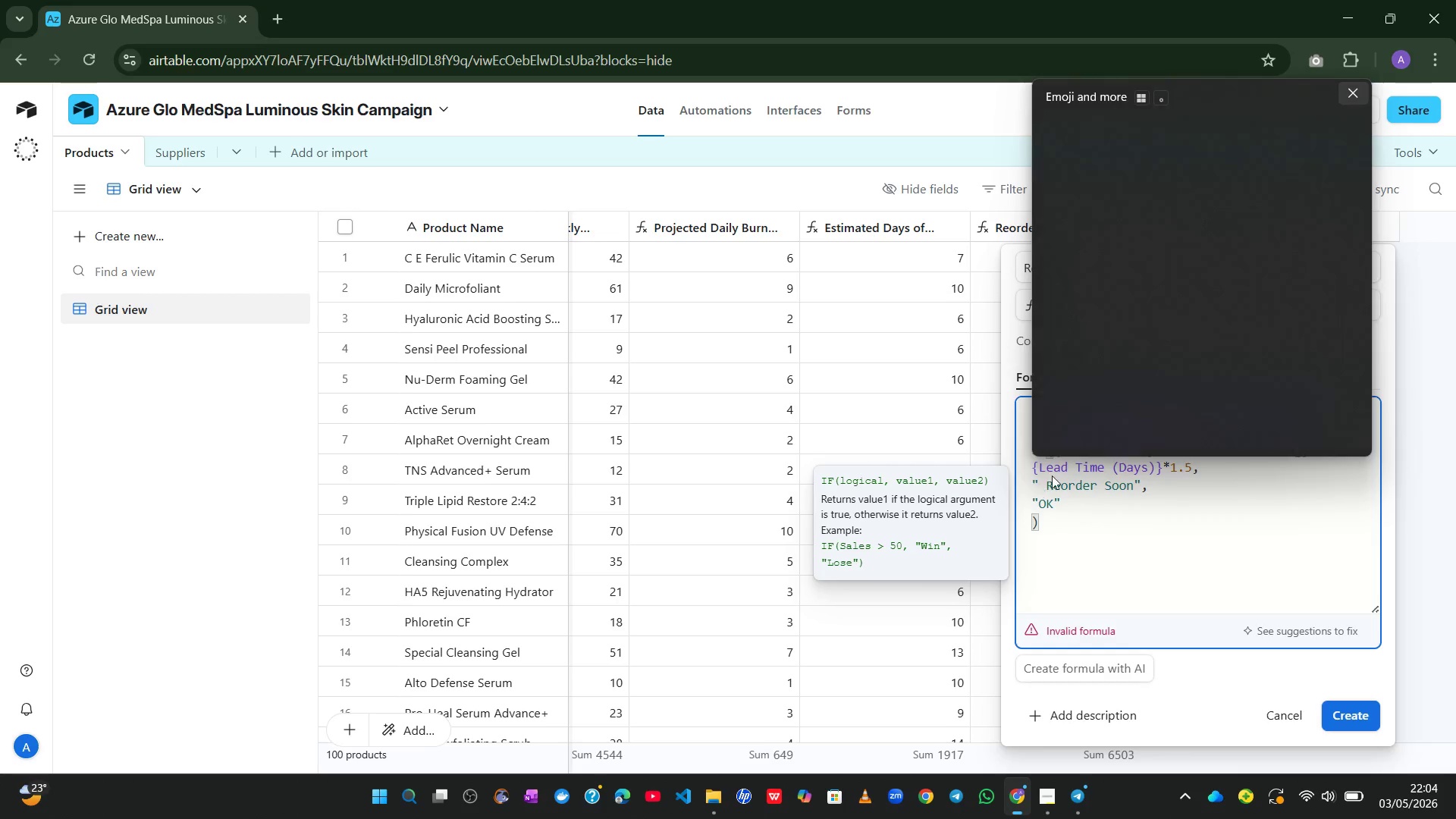 
key(Control+Meta+ControlLeft)
 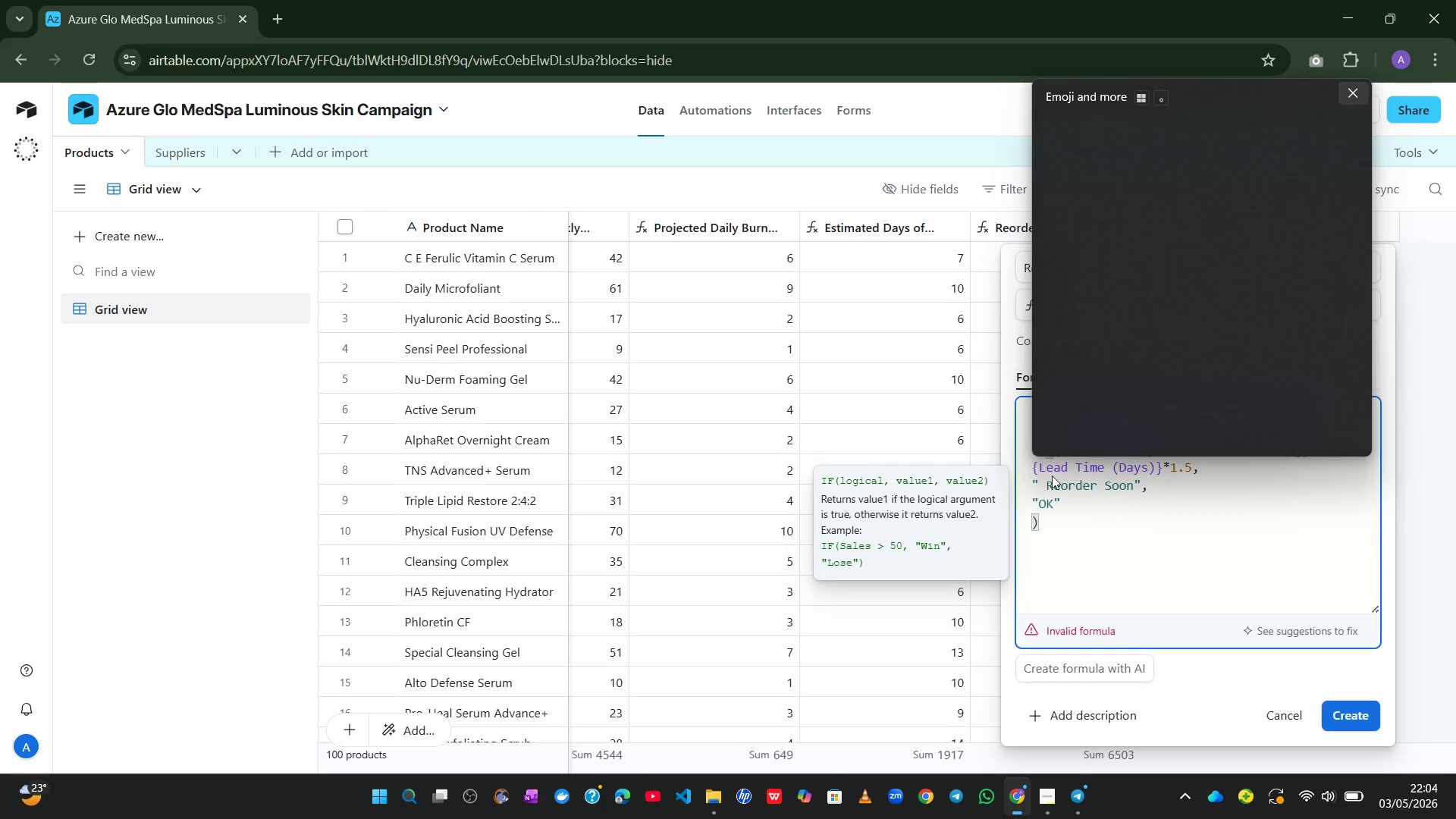 
key(Meta+MetaLeft)
 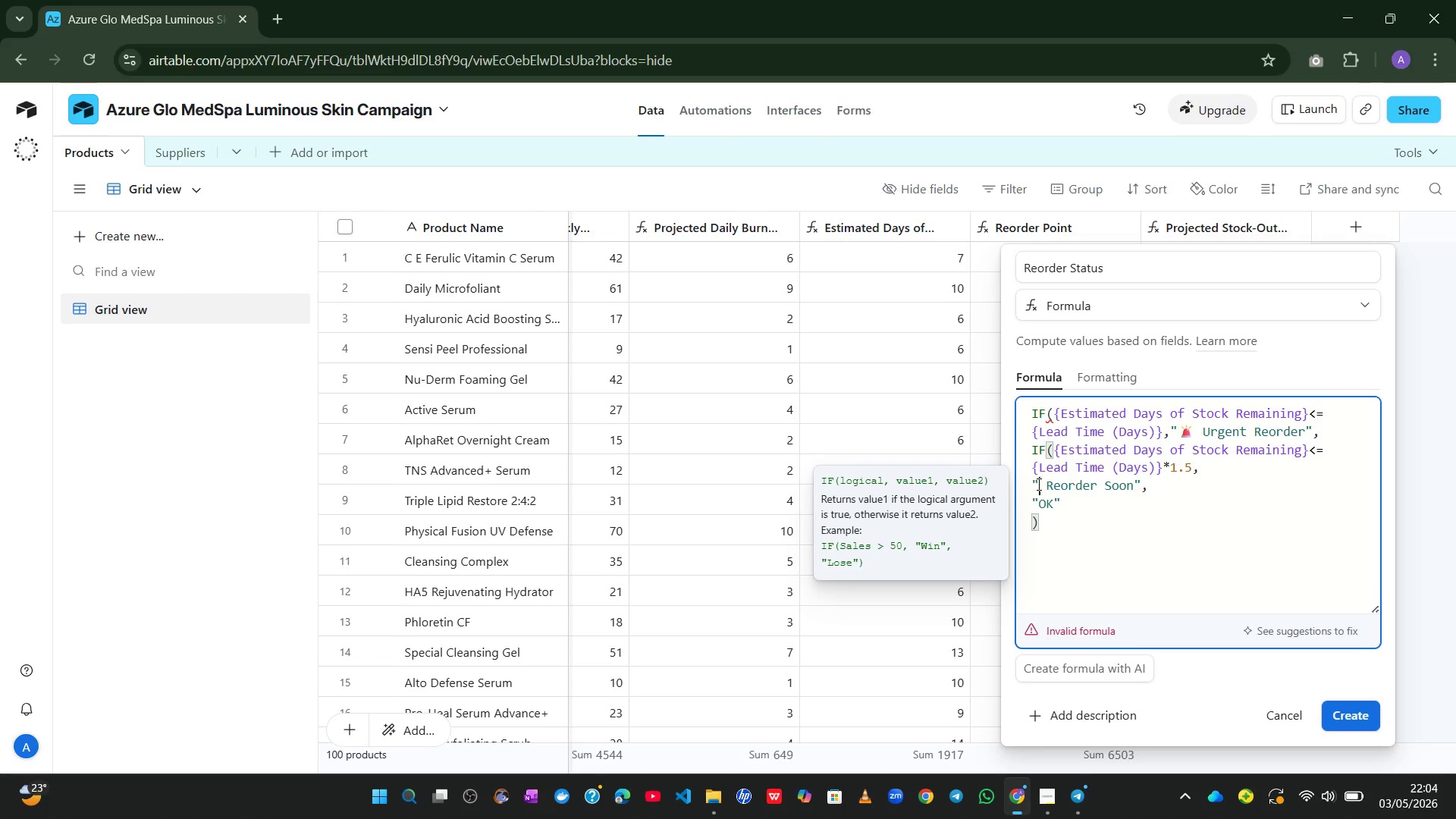 
key(Alt+Control+Meta+Shift+ShiftLeft)
 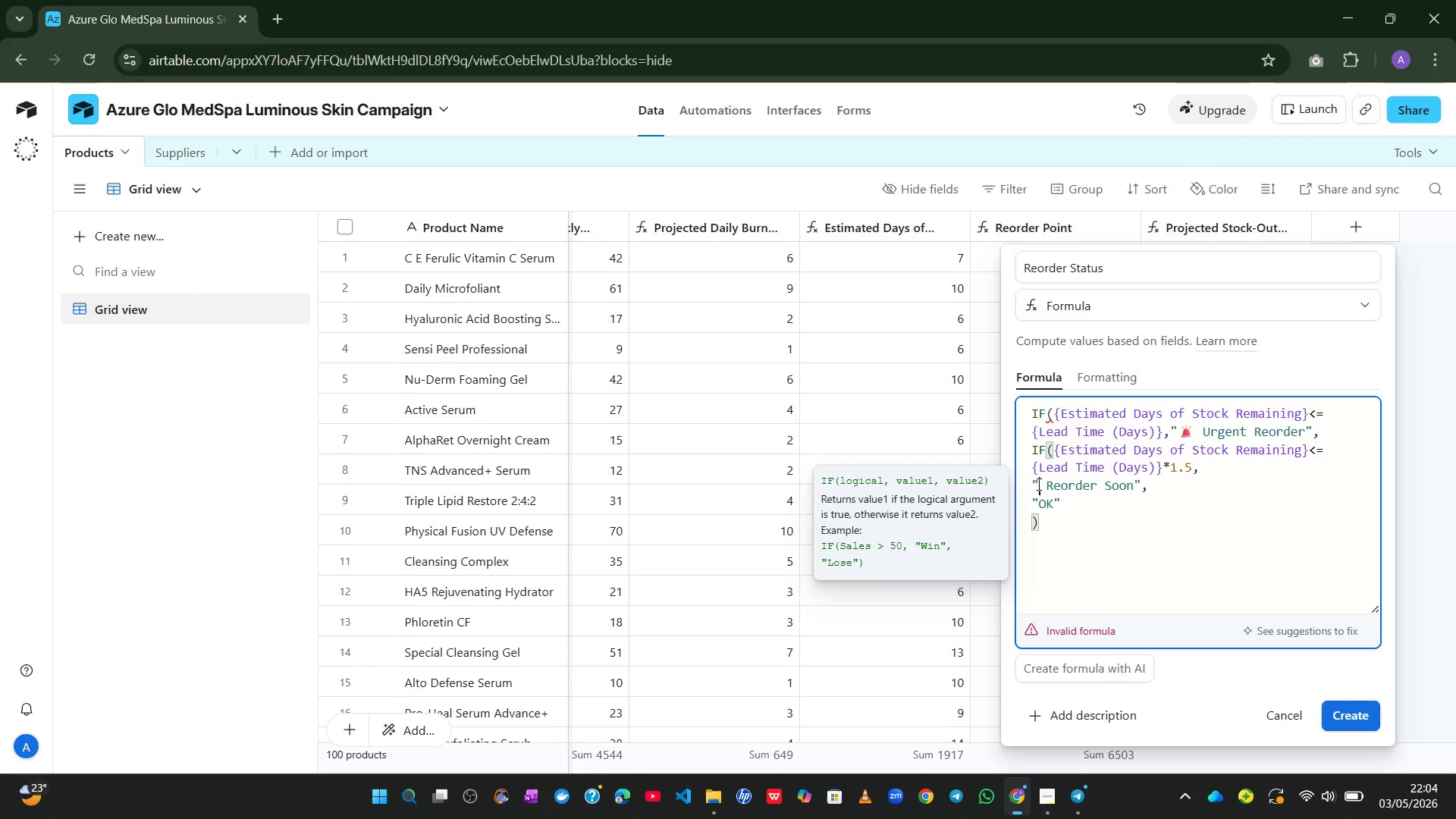 
key(Alt+Control+Meta+Shift+Space)
 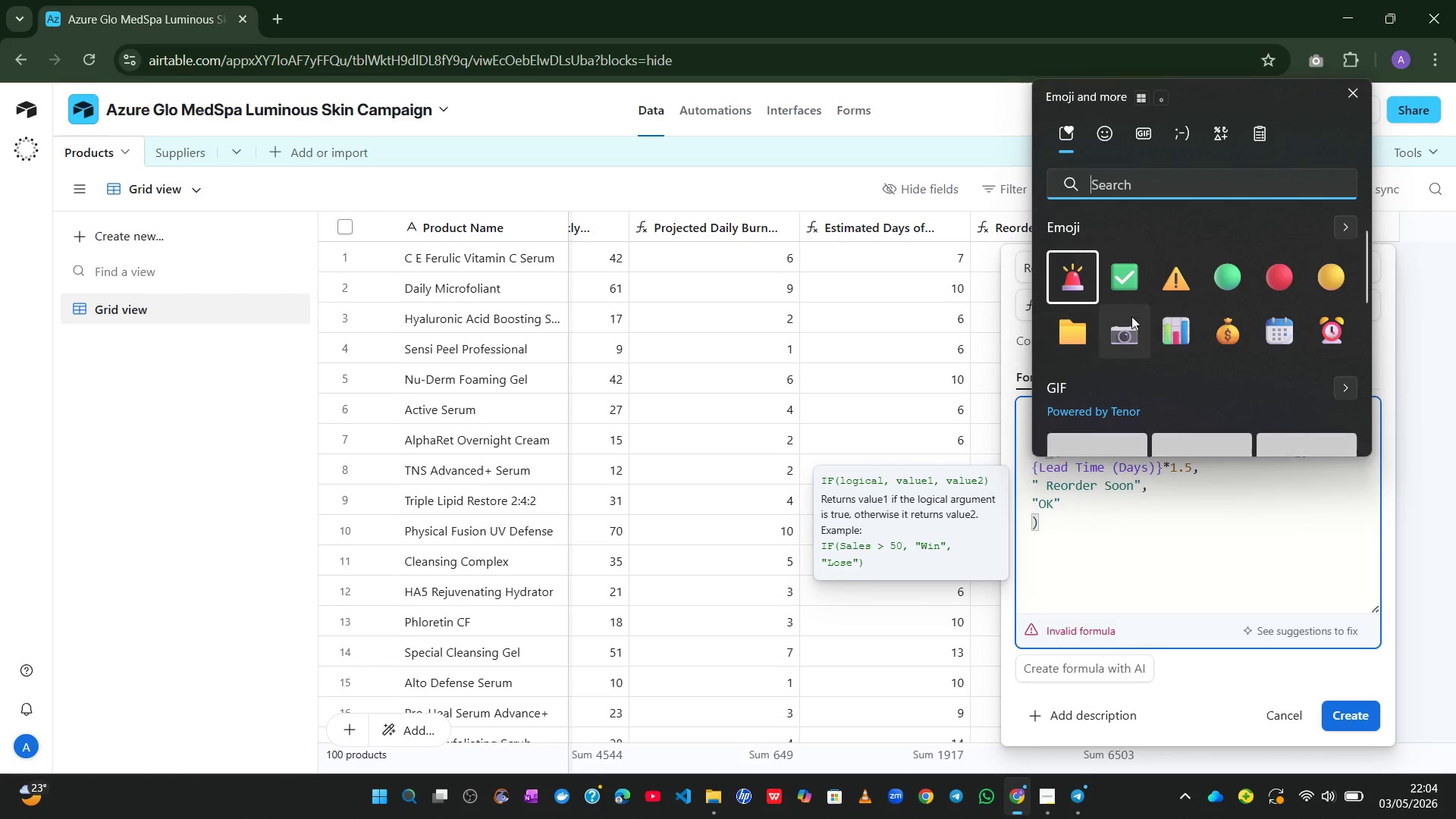 
left_click([1170, 293])
 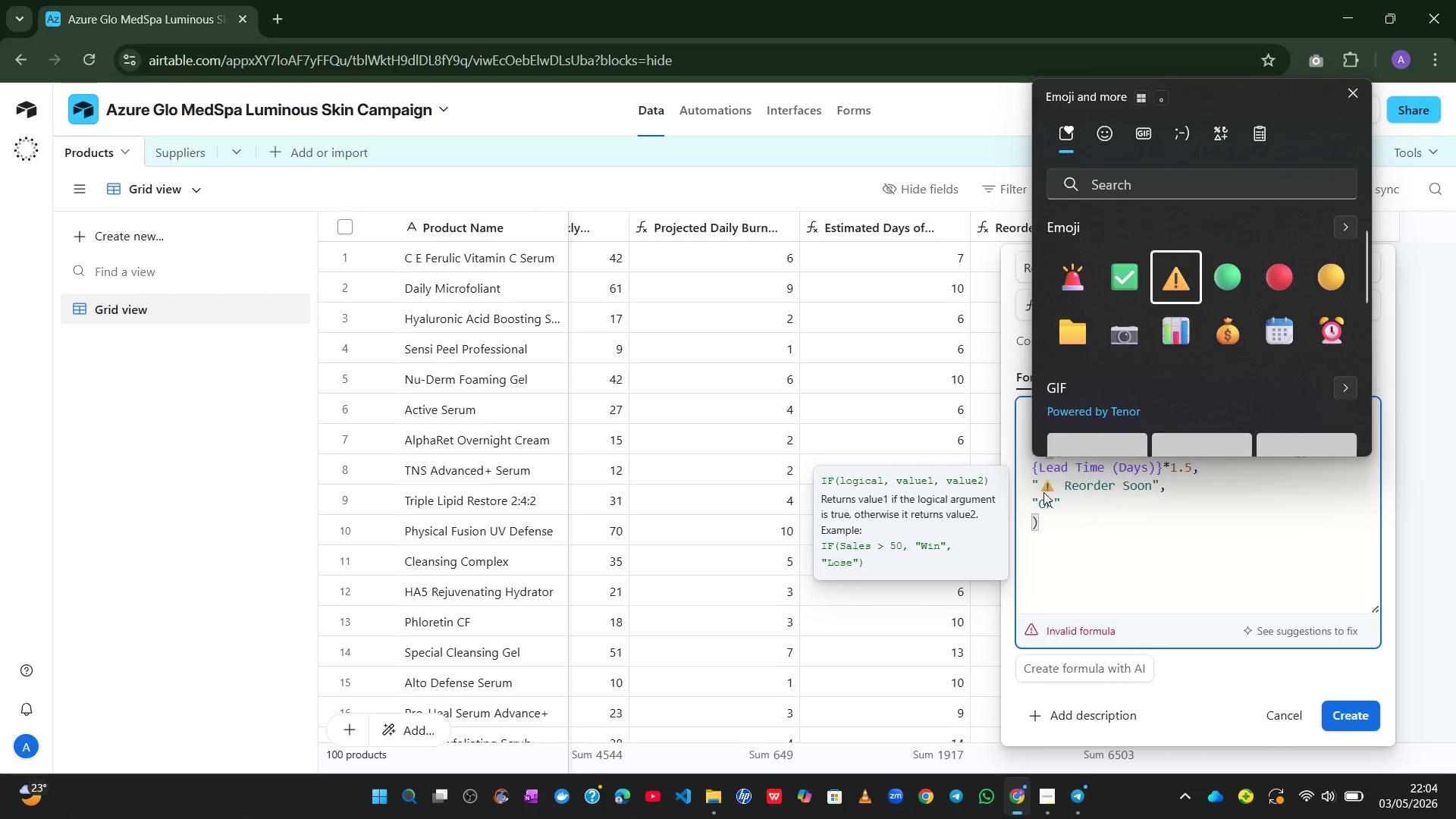 
left_click([1043, 496])
 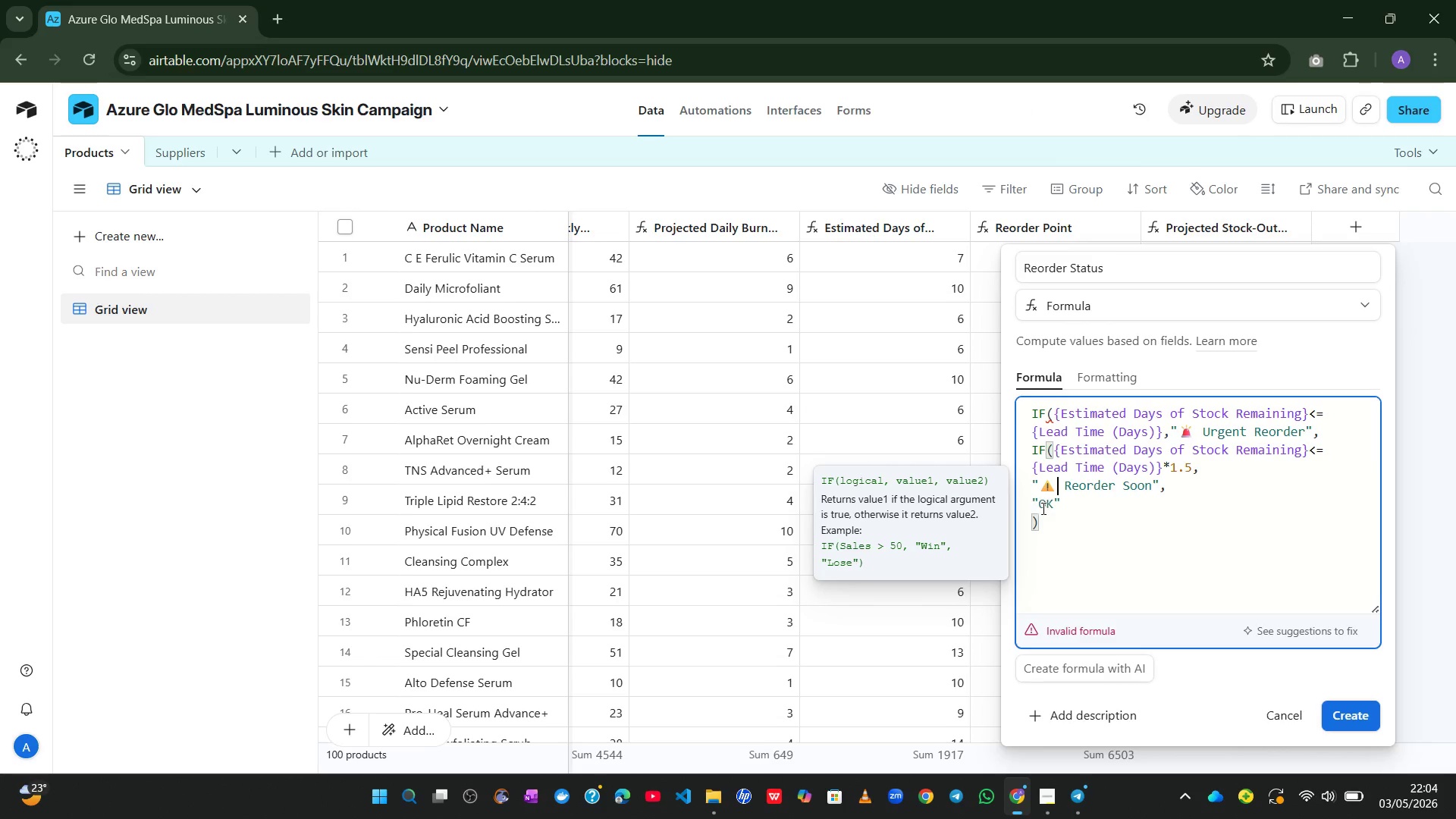 
left_click([1038, 508])
 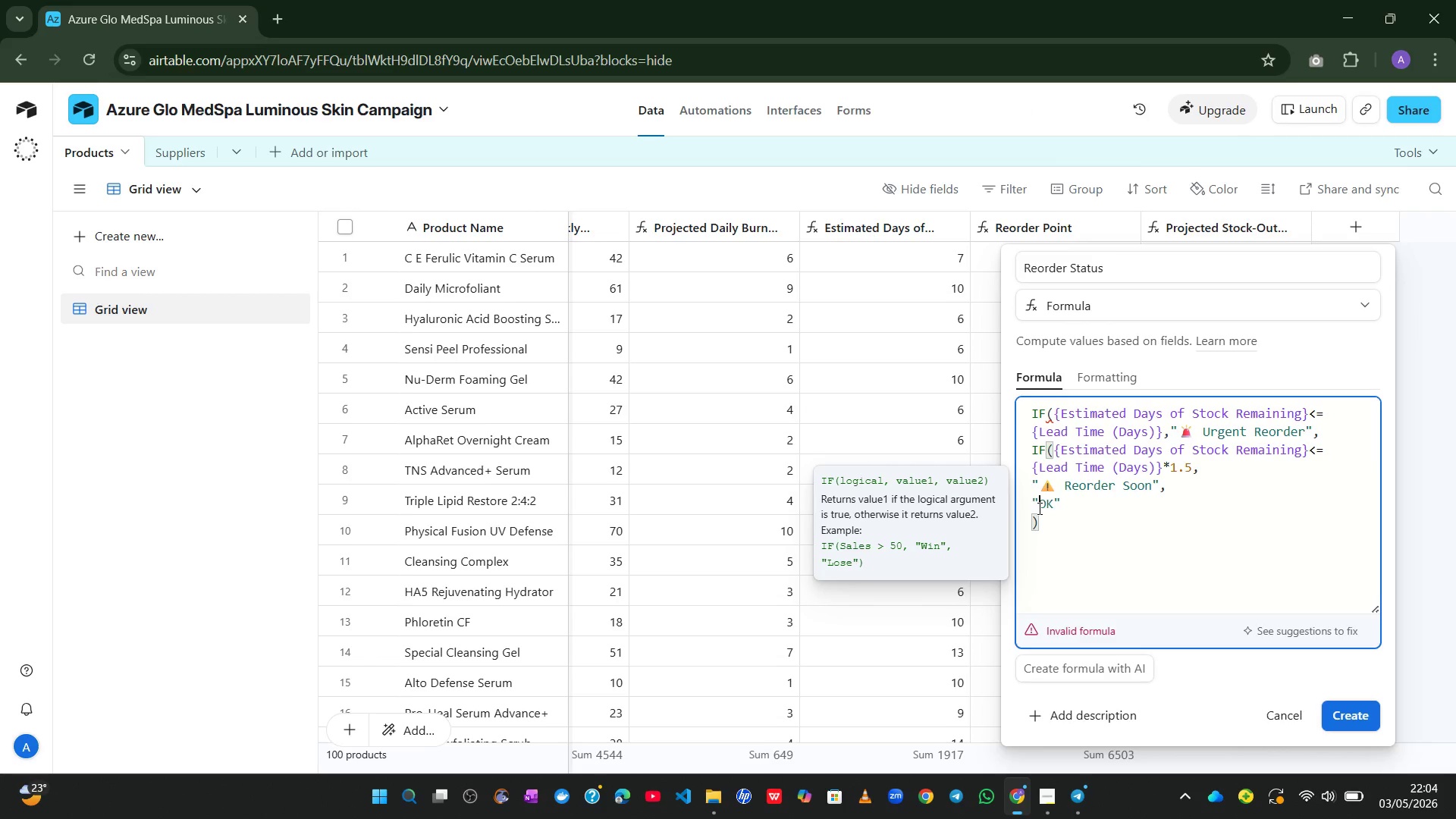 
hold_key(key=Space, duration=0.42)
 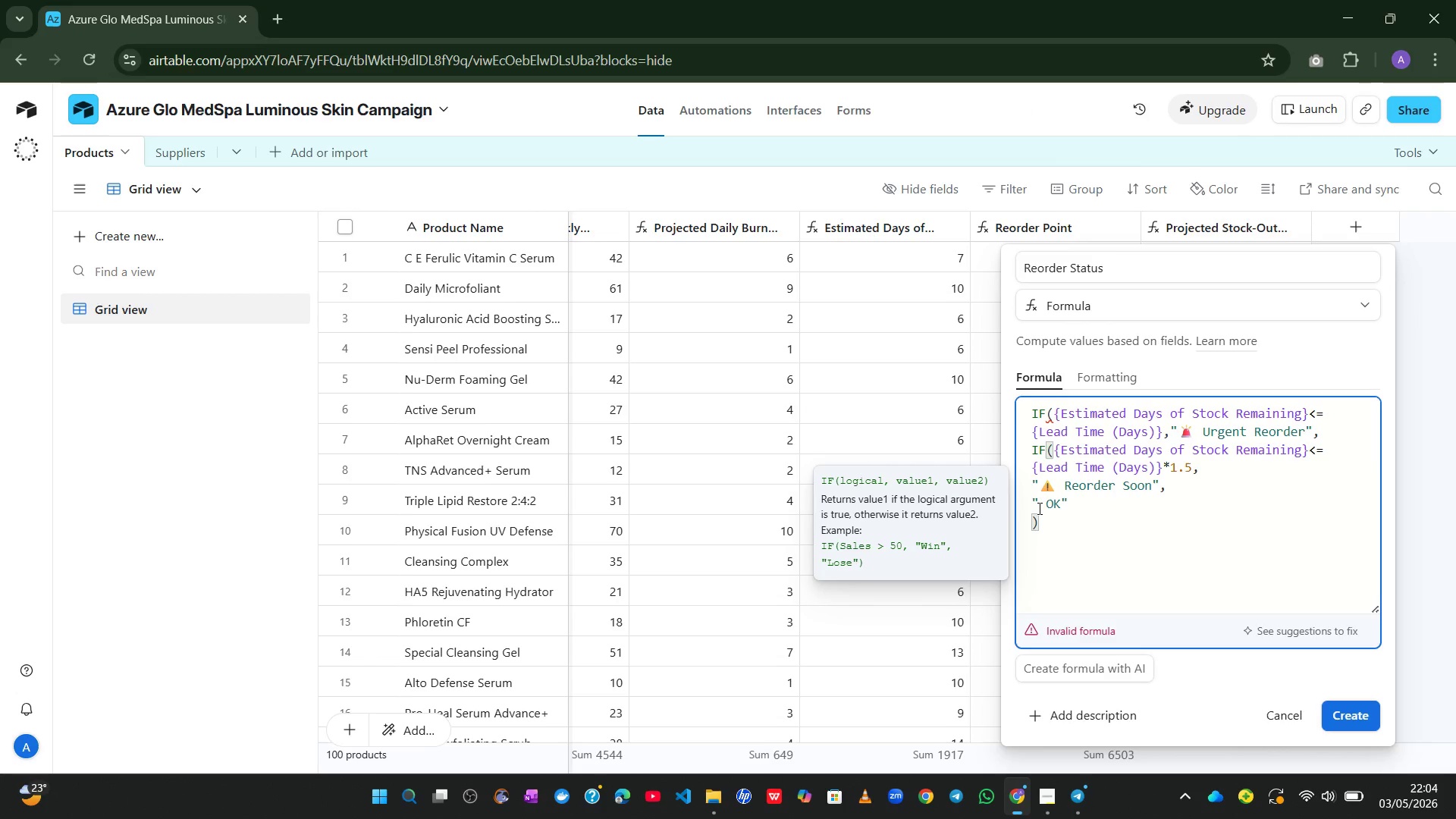 
key(ArrowLeft)
 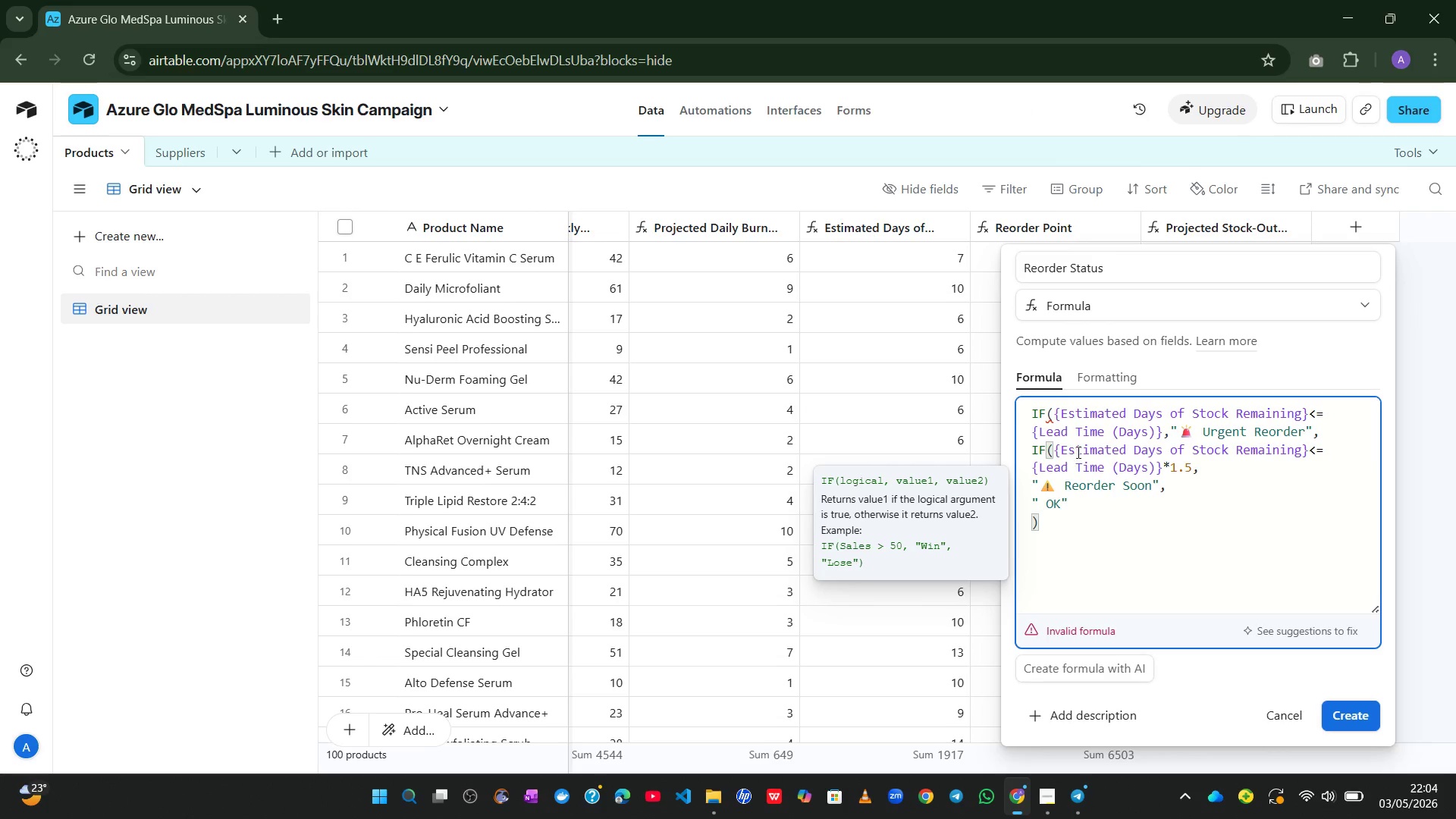 
key(Meta+MetaLeft)
 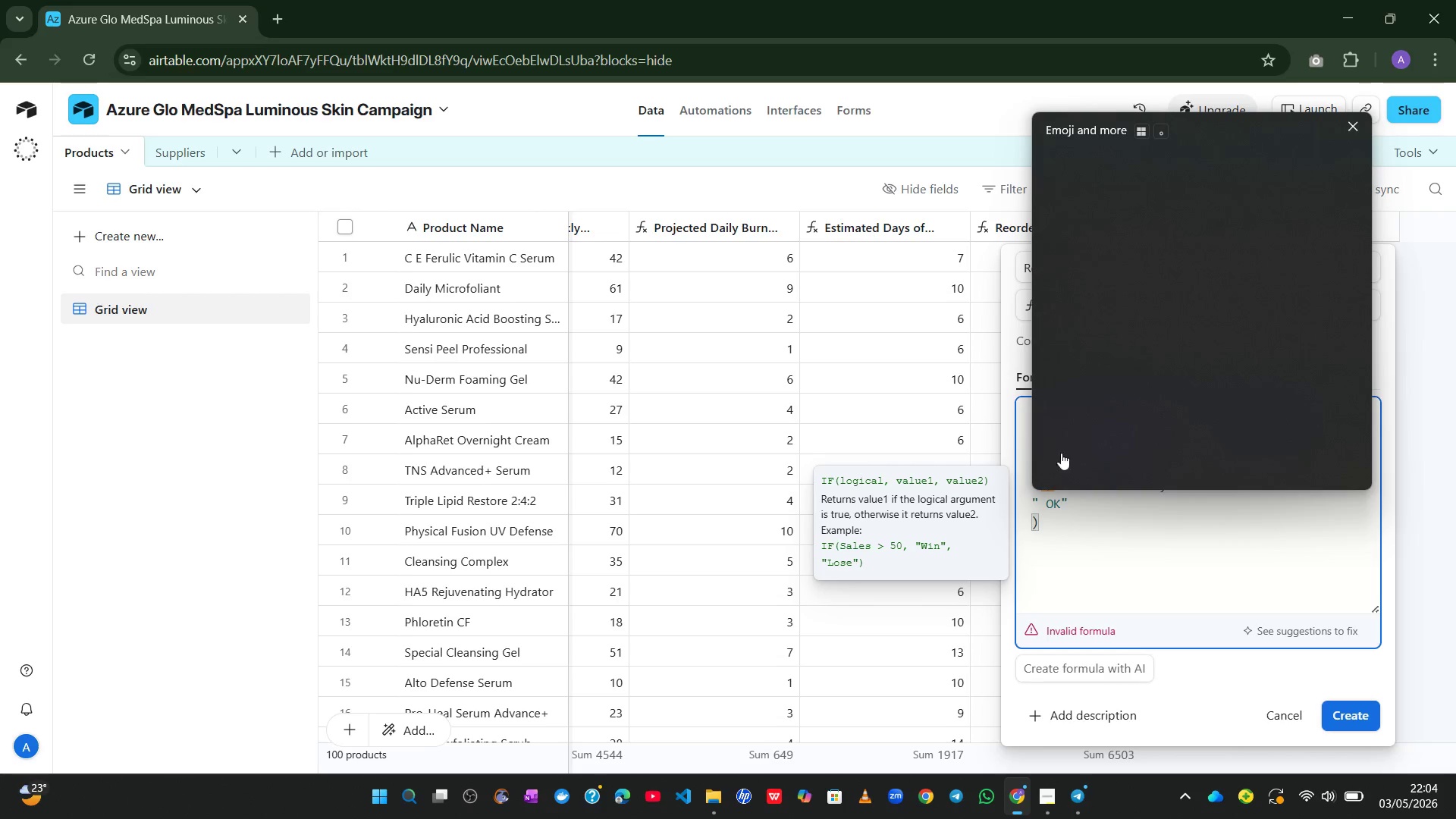 
key(Control+Meta+ControlLeft)
 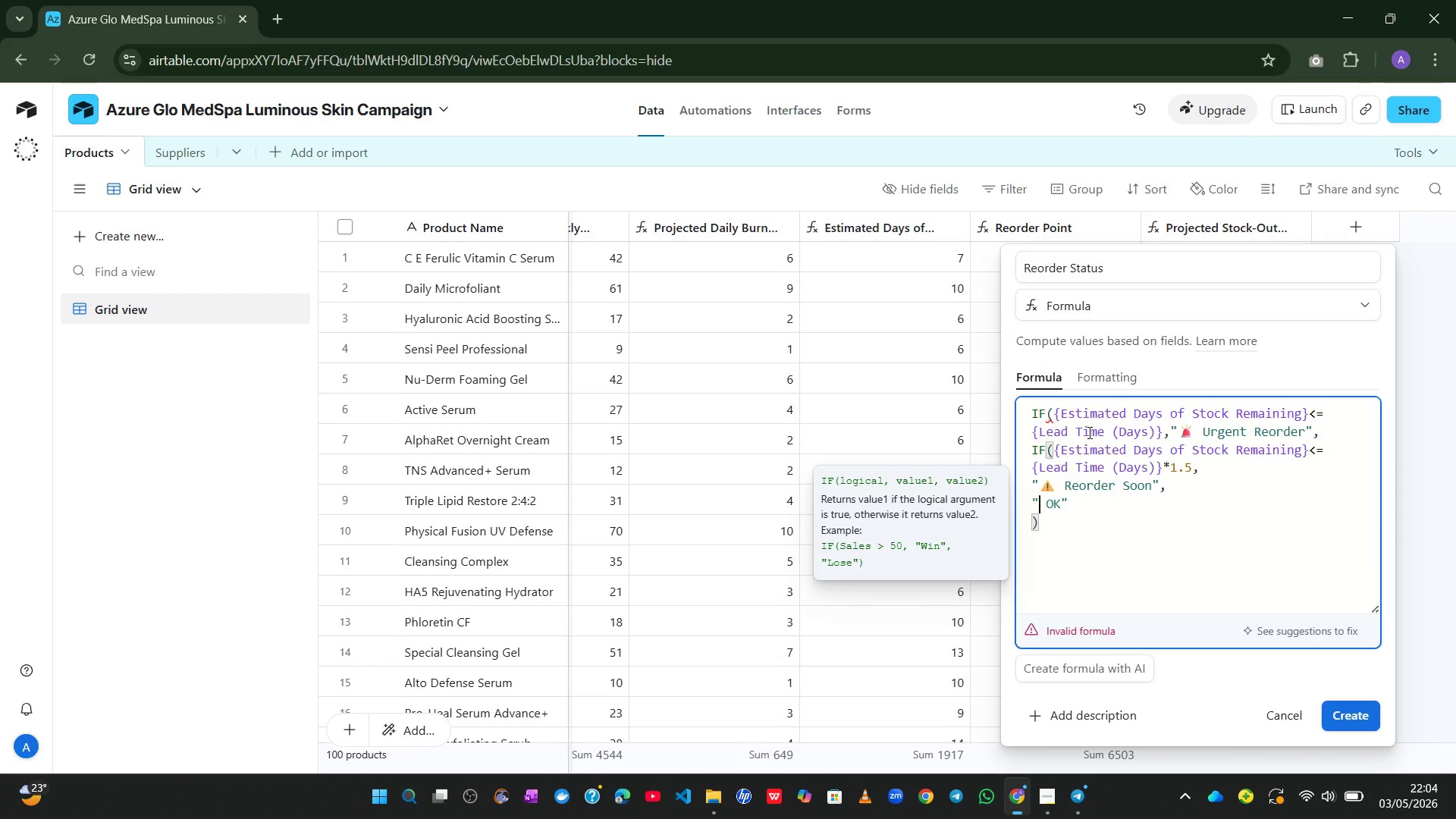 
key(Alt+Control+Meta+AltLeft)
 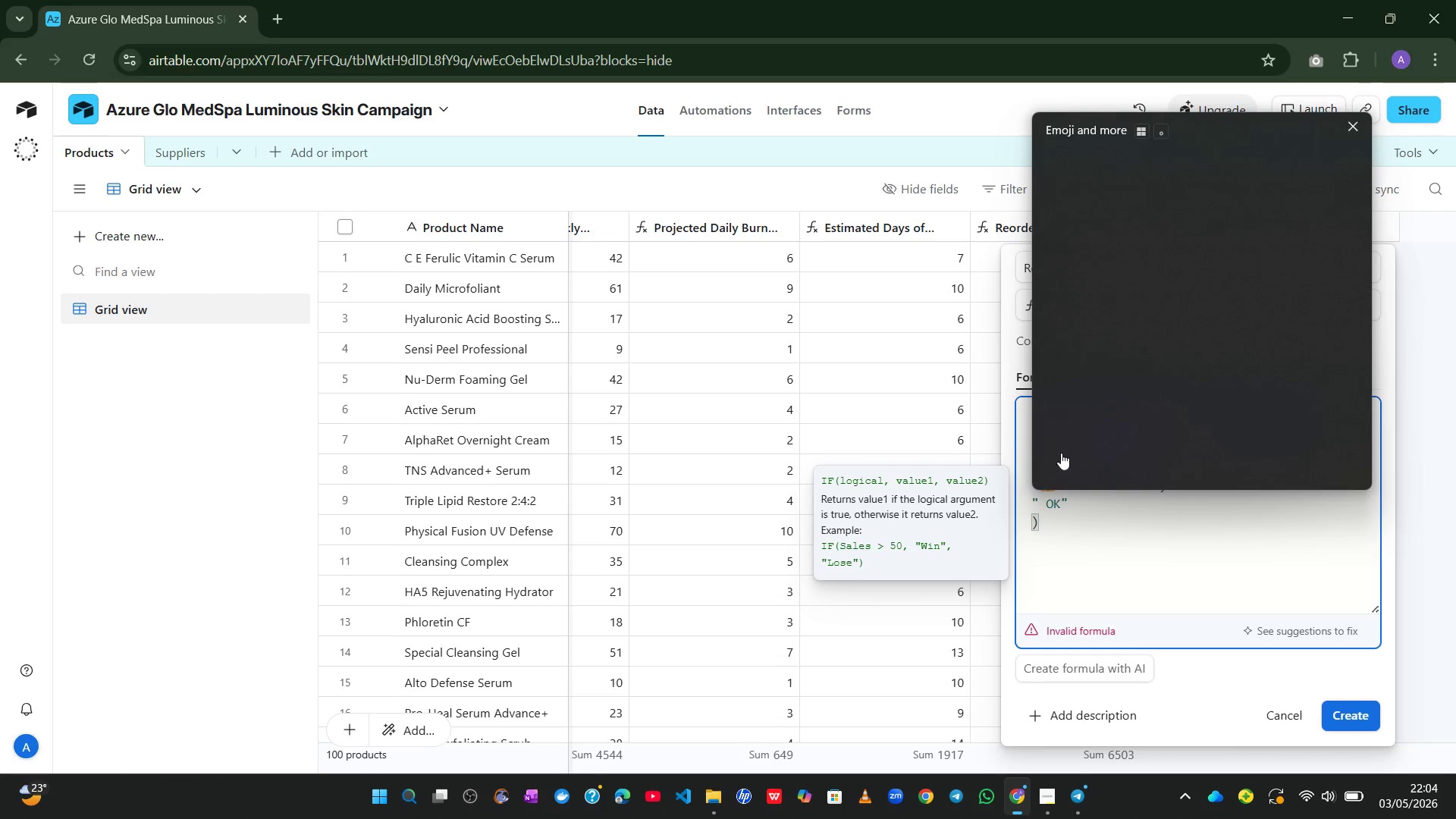 
key(Alt+Control+Meta+Shift+ShiftLeft)
 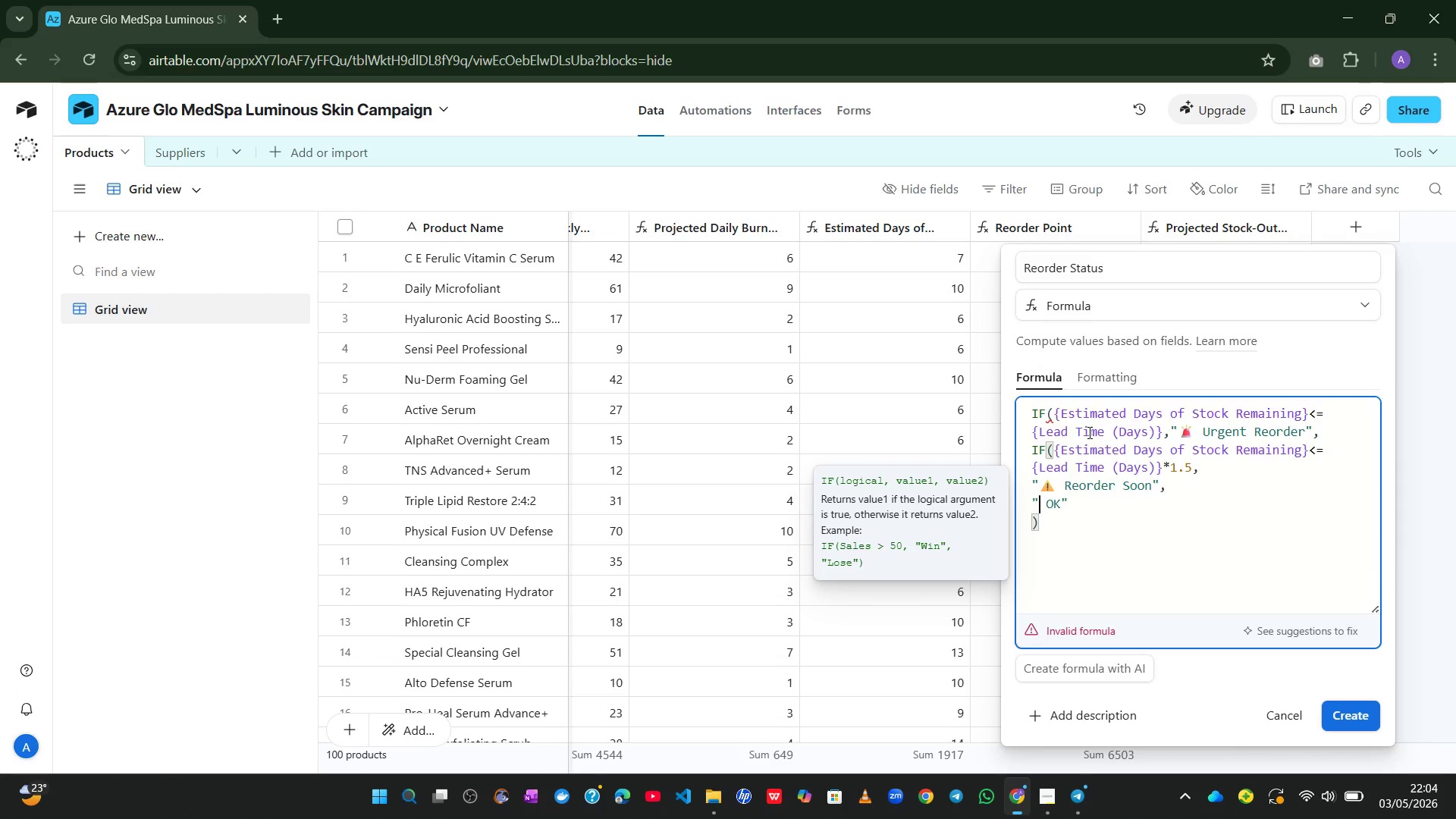 
key(Alt+Control+Meta+Shift+Space)
 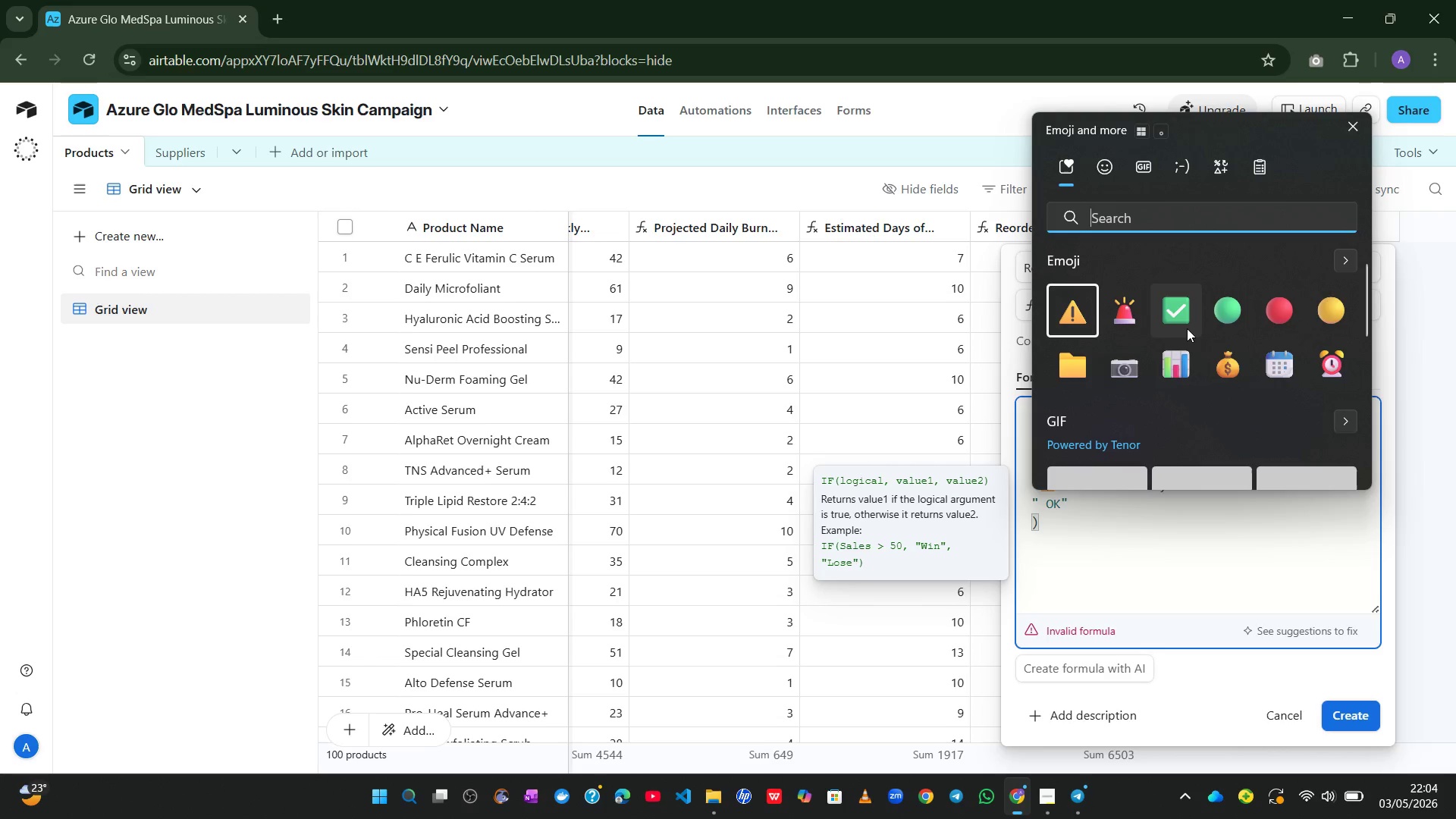 
left_click([1187, 328])
 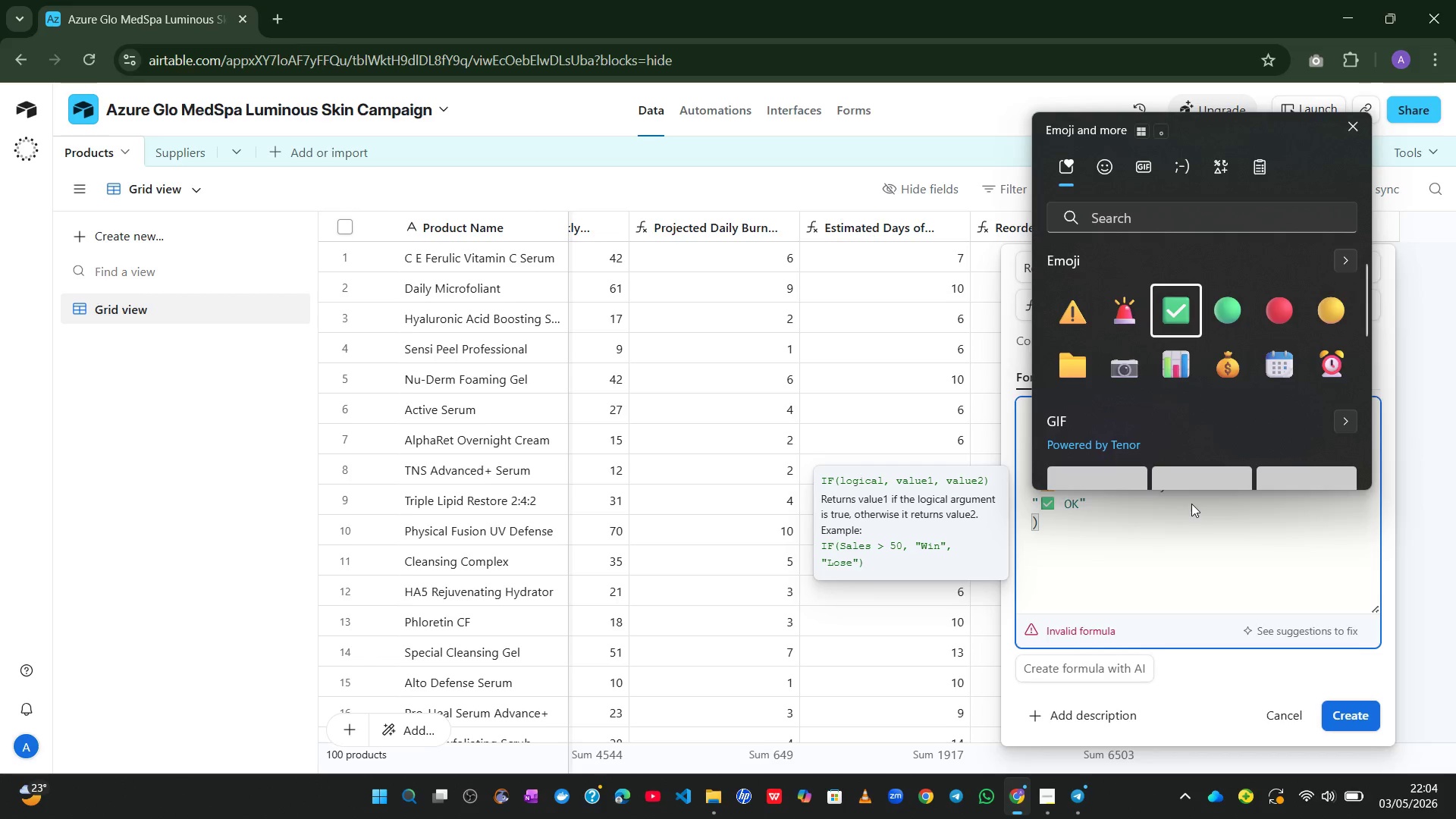 
left_click([1168, 560])
 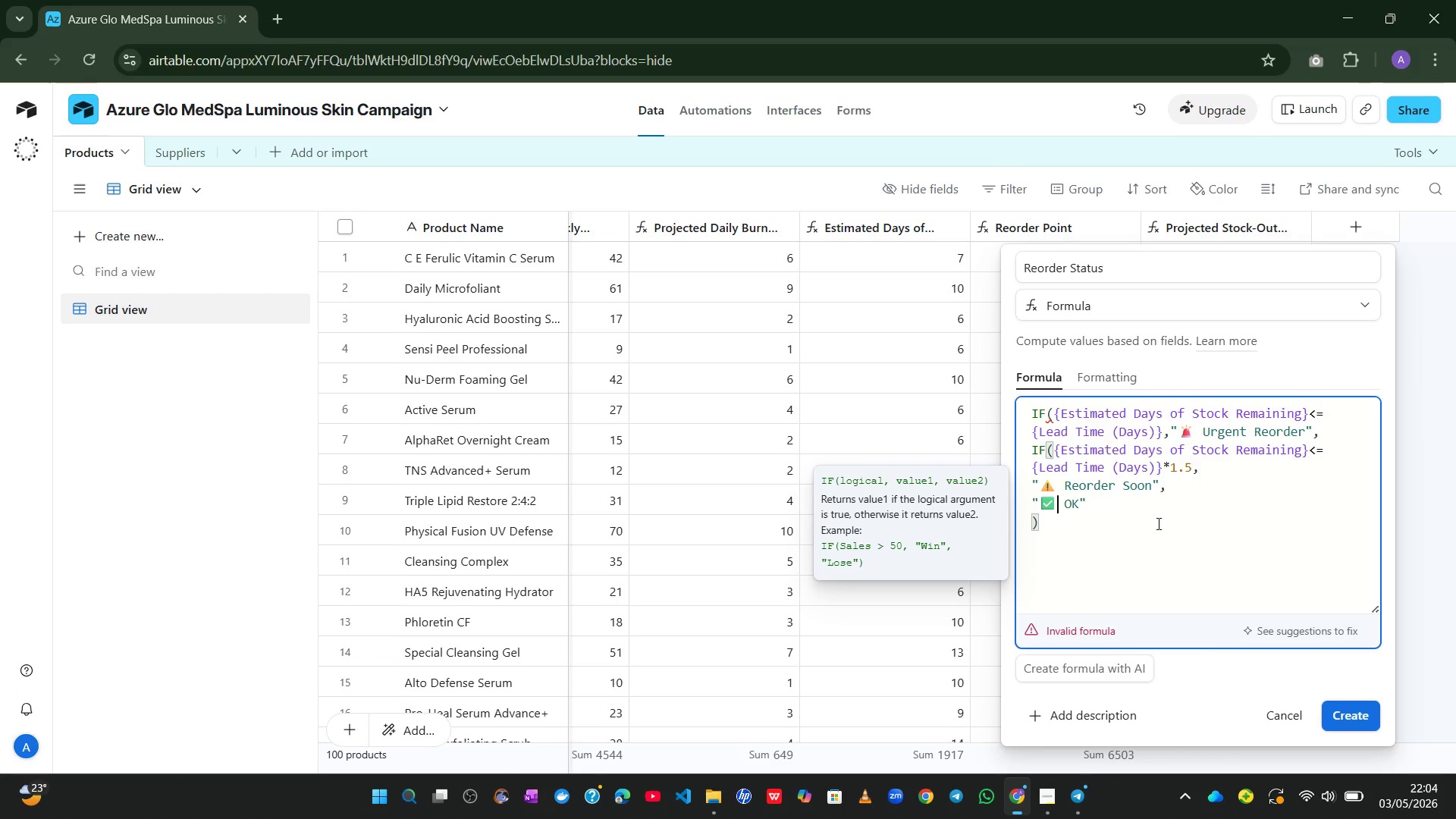 
left_click([1133, 510])
 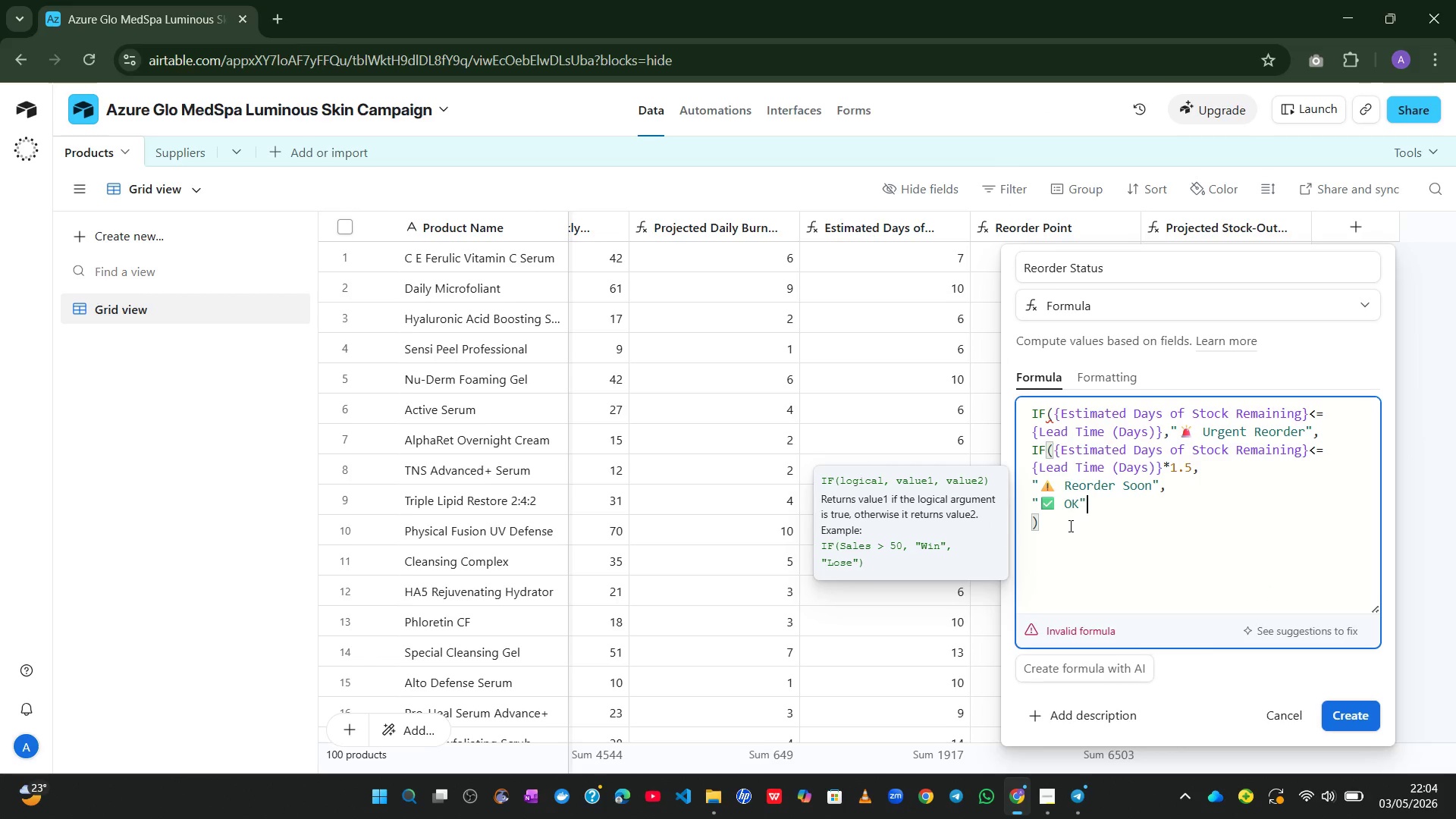 
left_click([1068, 526])
 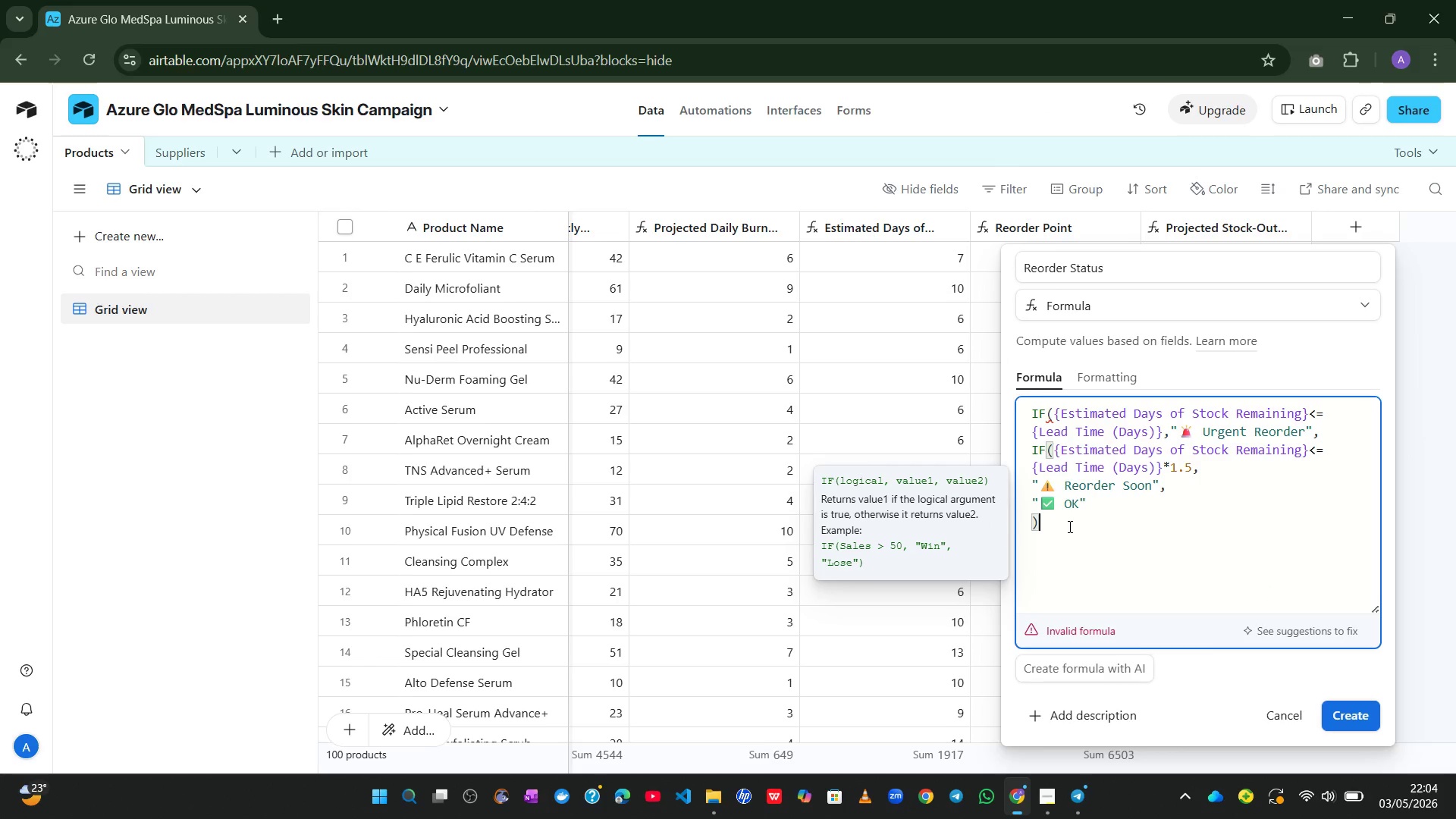 
key(Enter)
 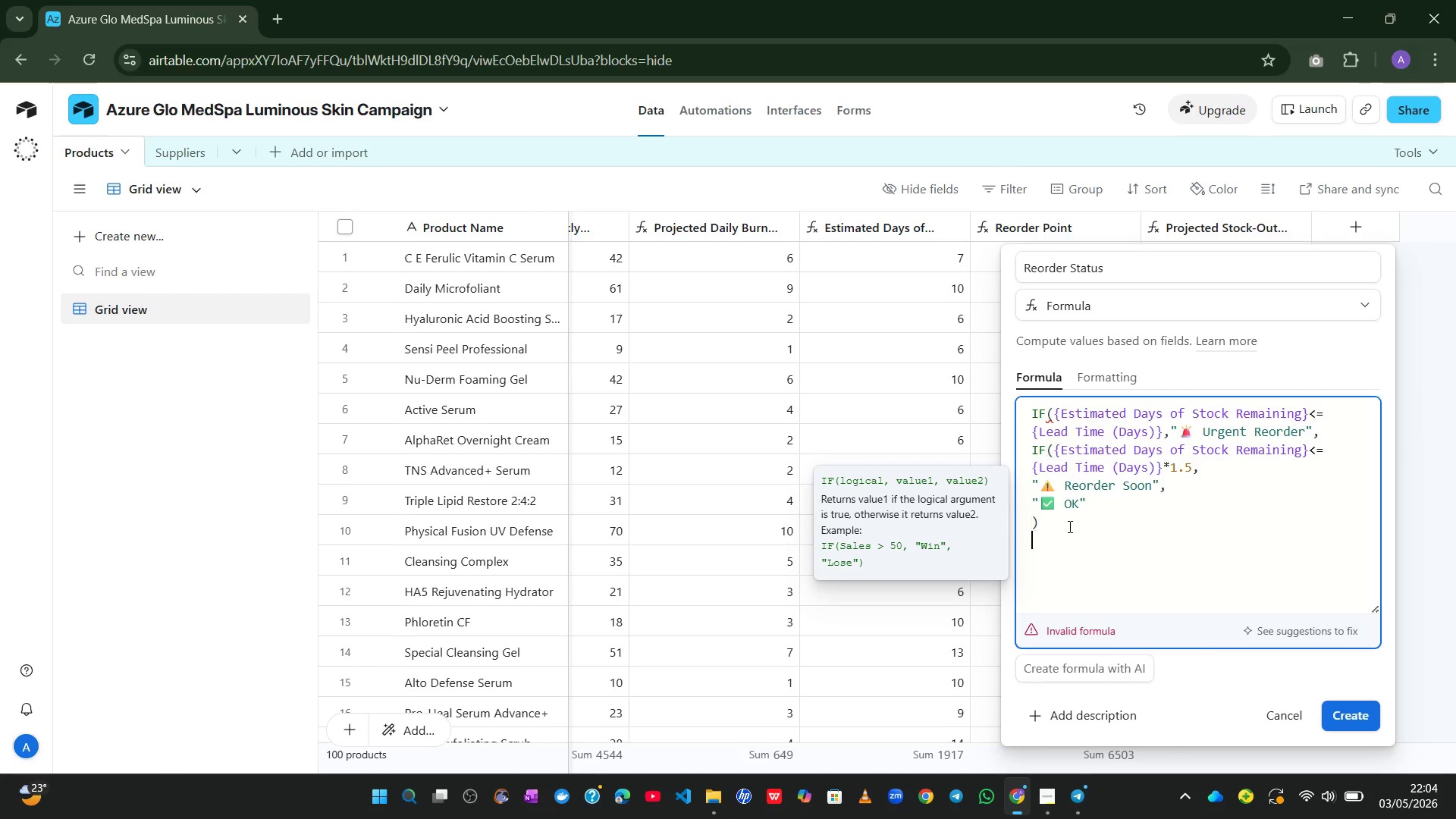 
key(Shift+0)
 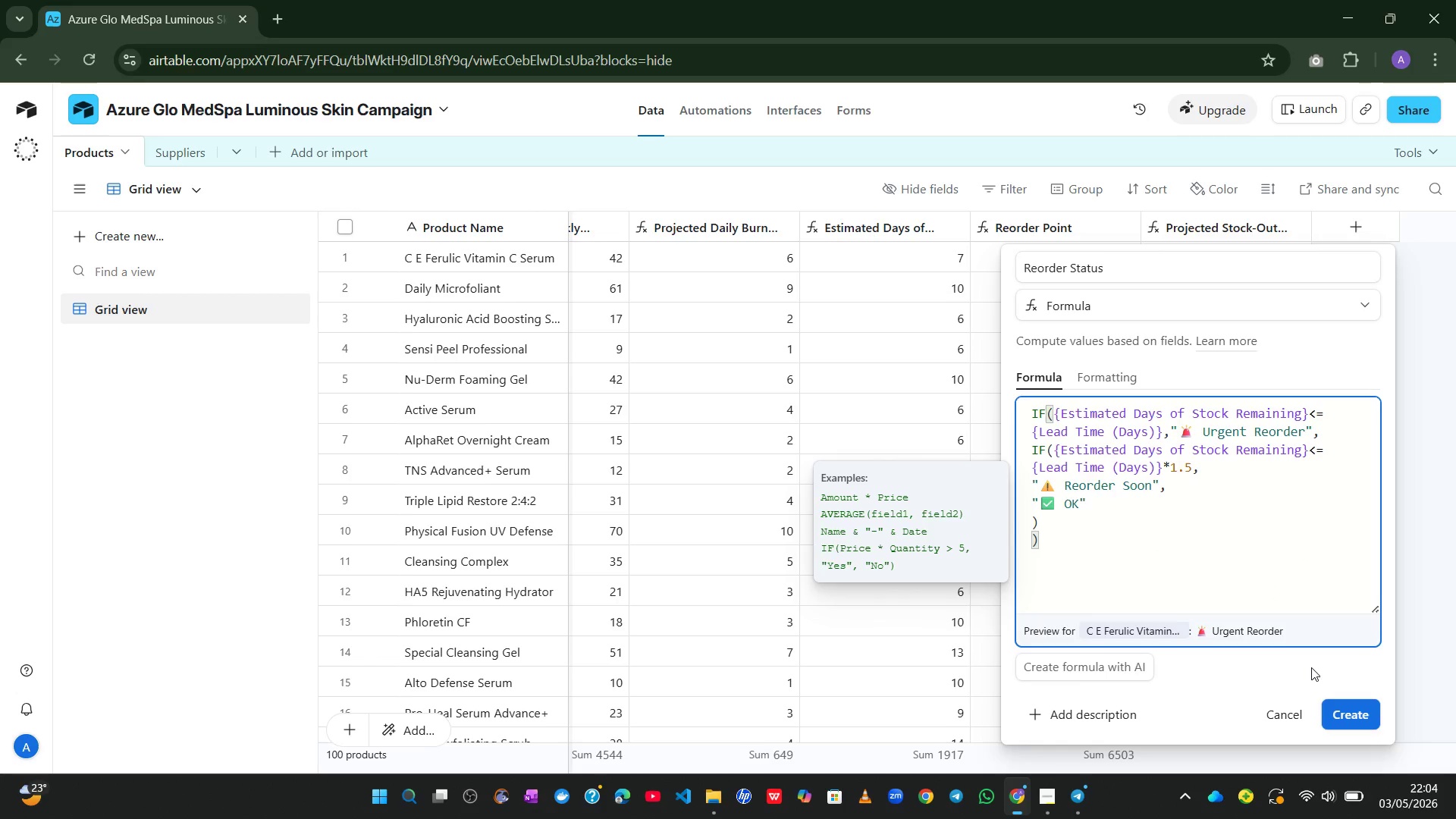 
left_click([1224, 563])
 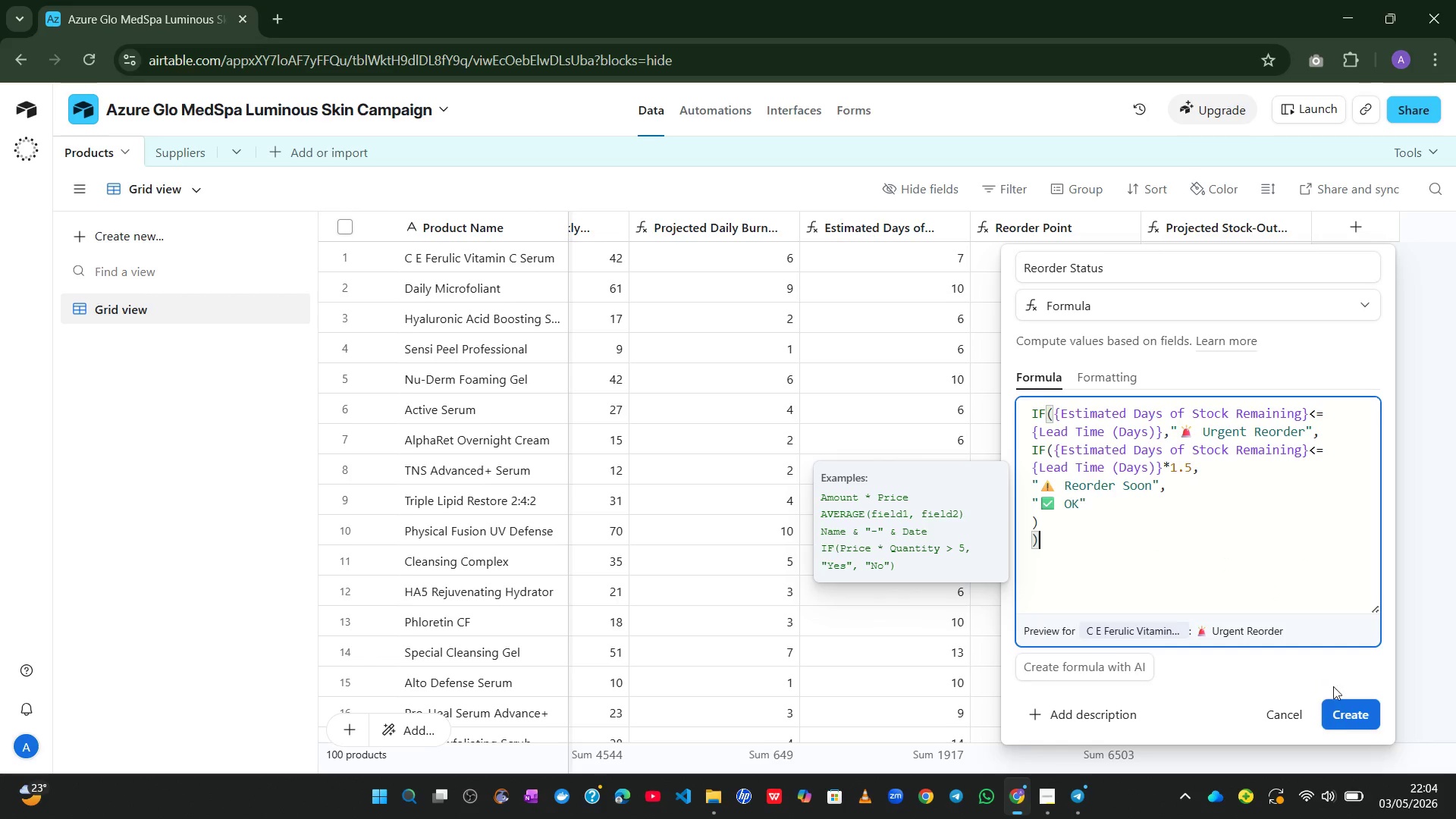 
left_click([1342, 714])
 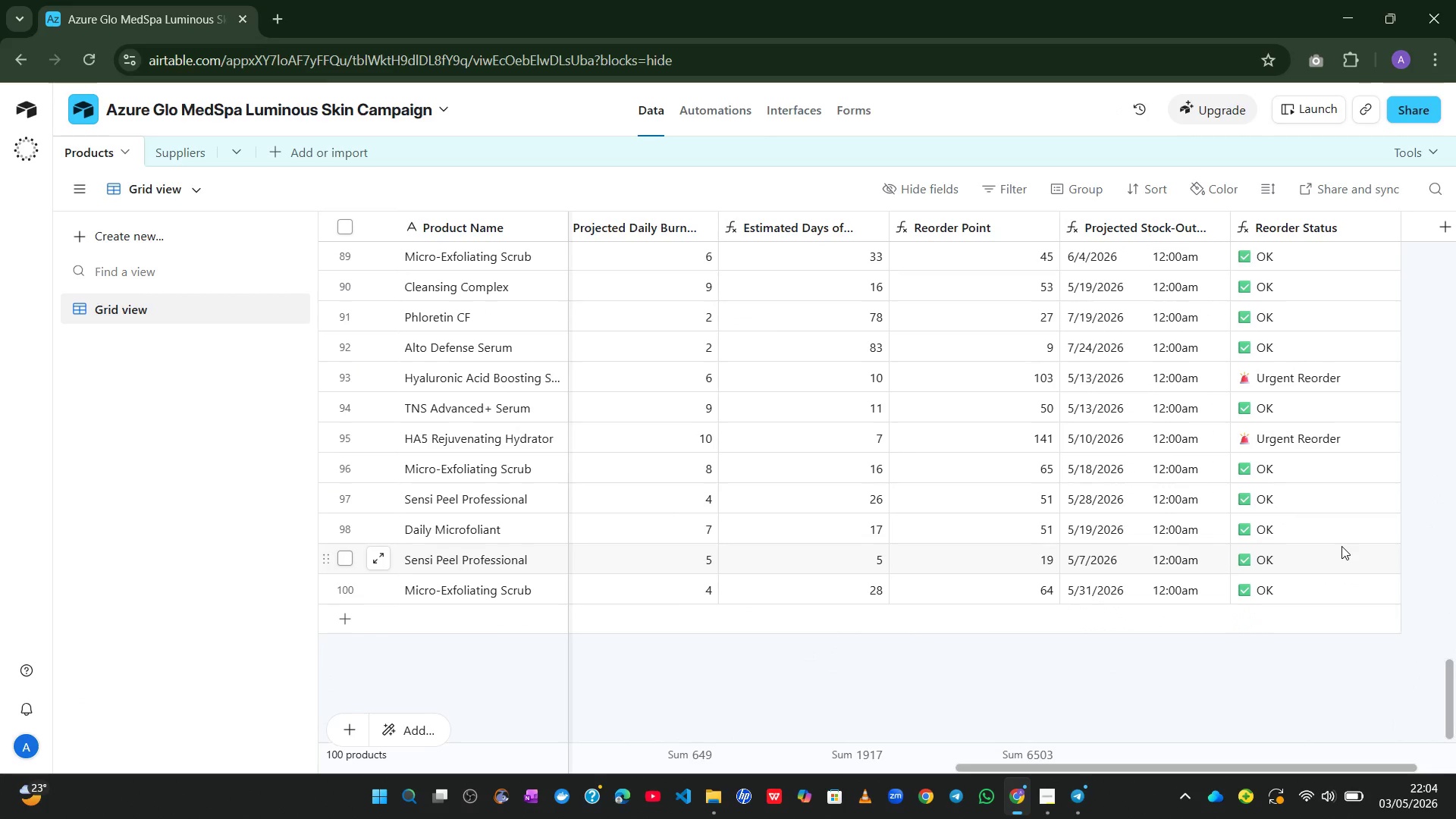 
wait(16.34)
 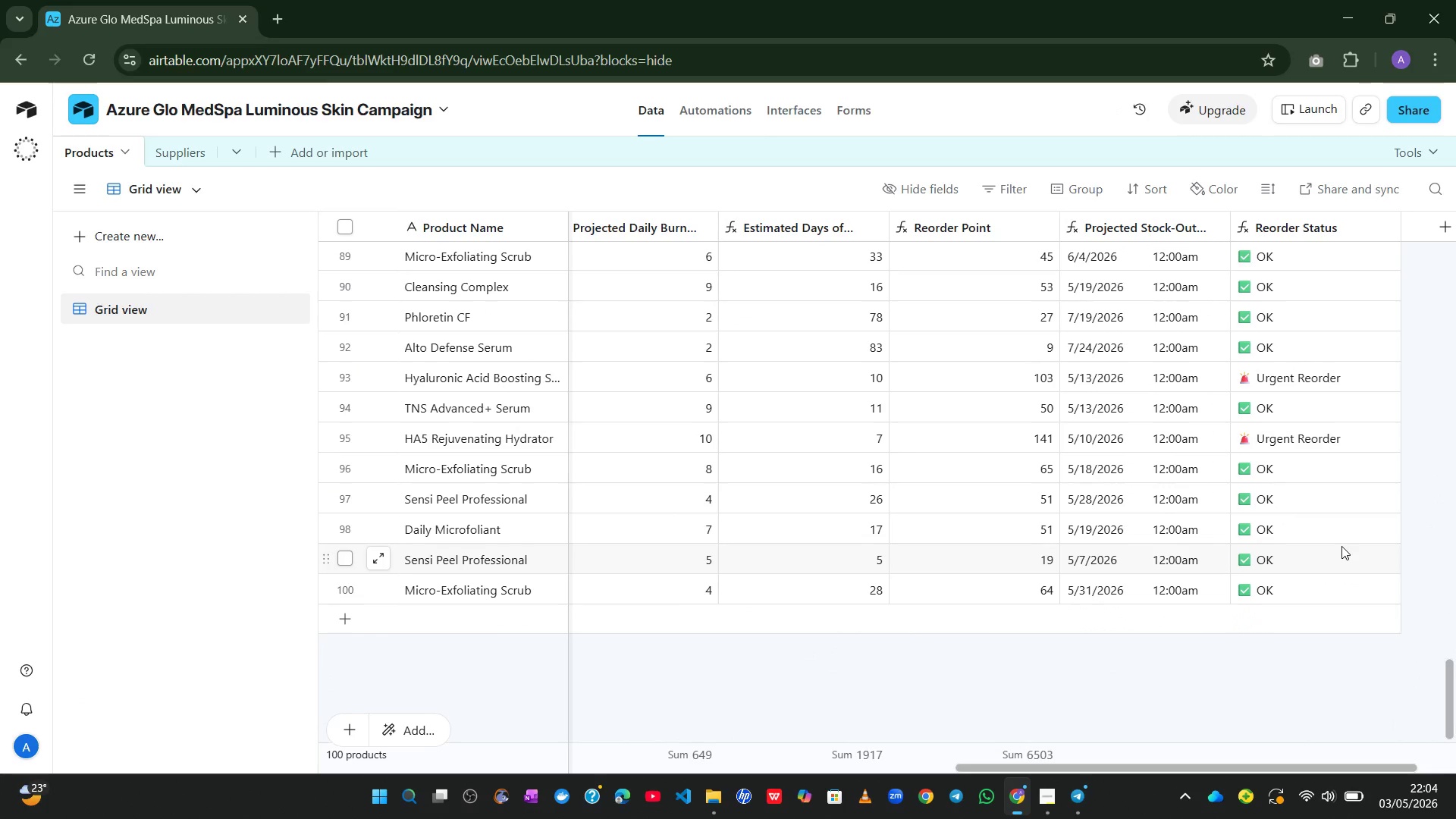 
left_click([1041, 791])